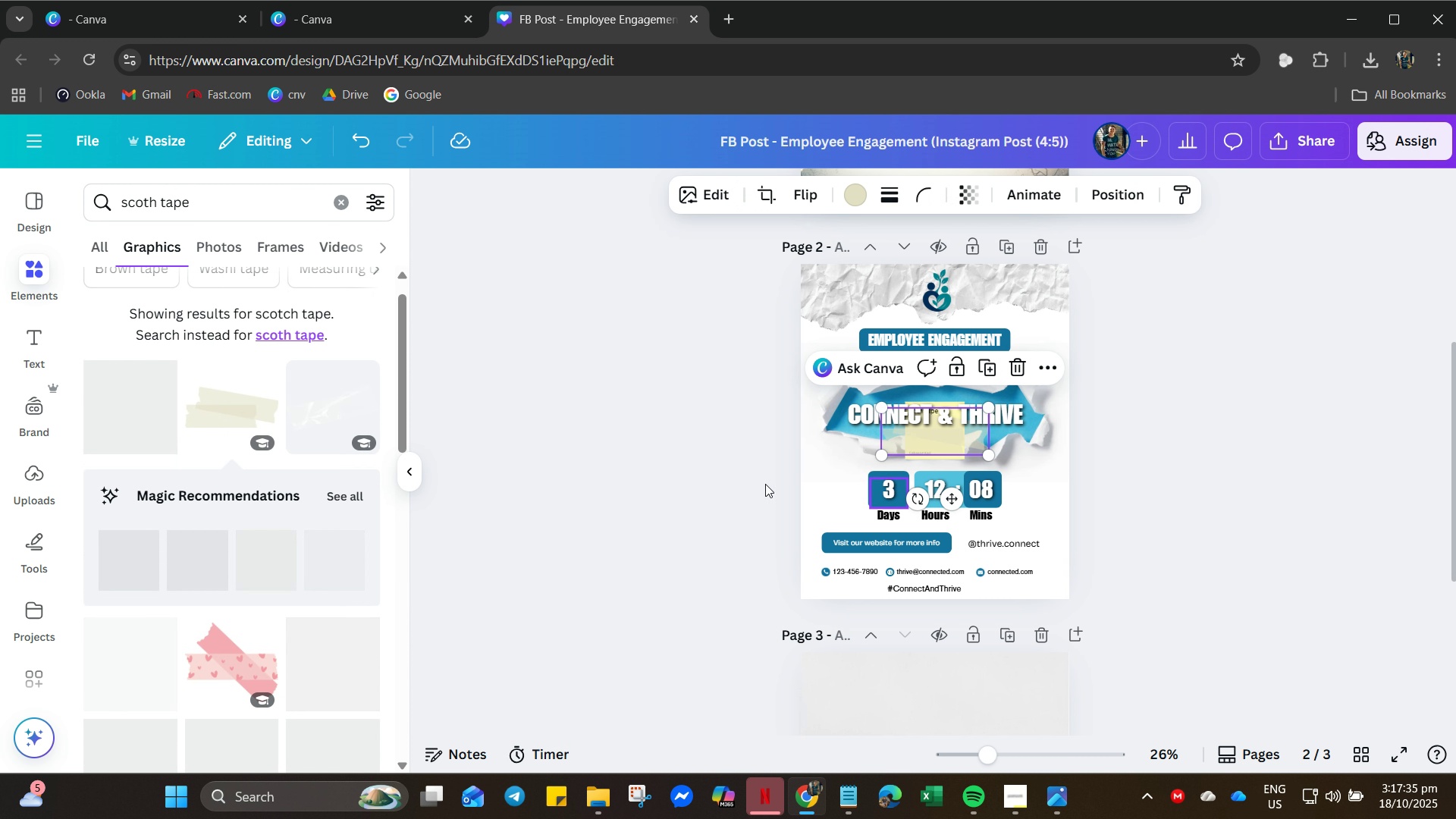 
wait(6.57)
 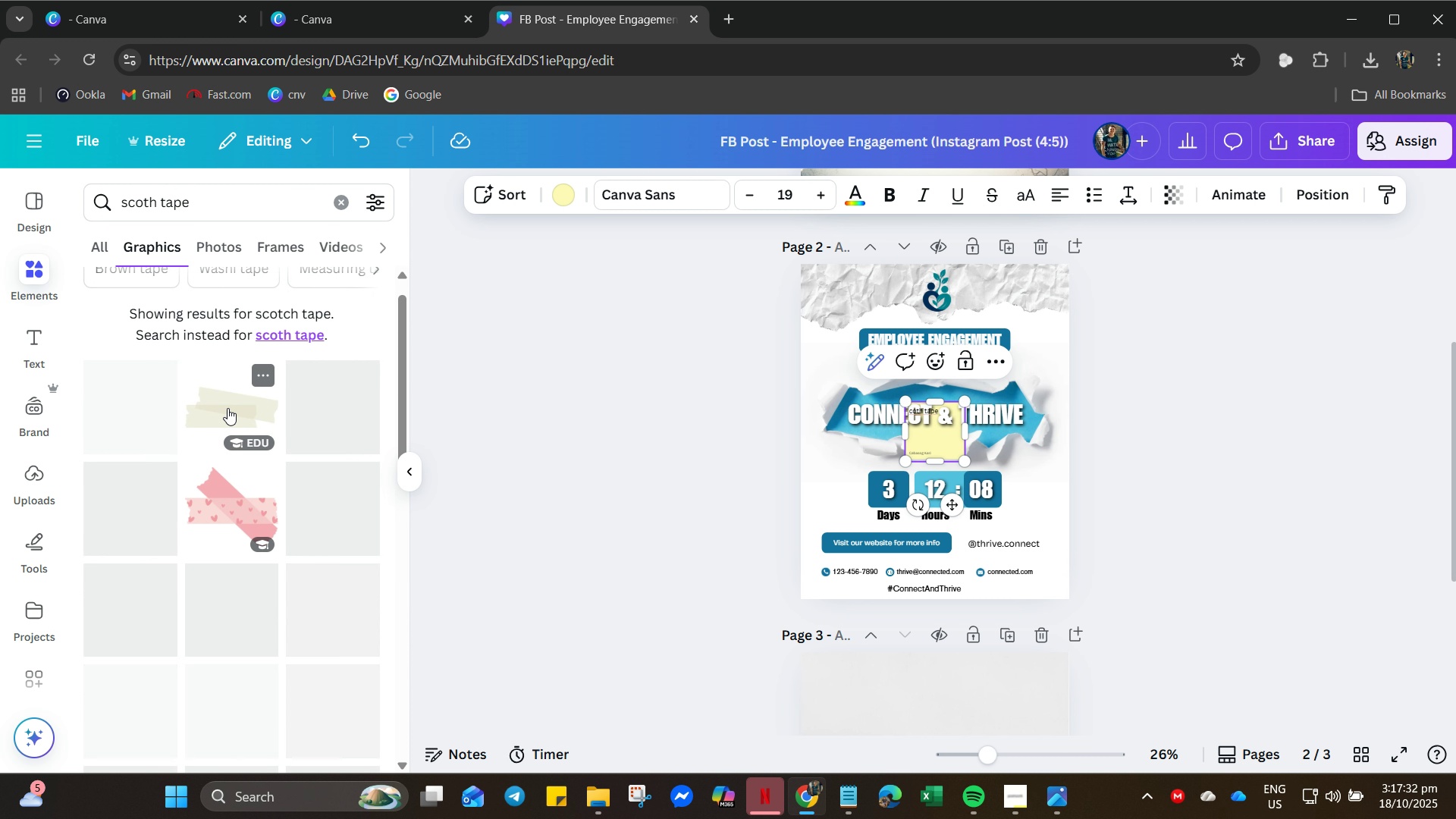 
left_click_drag(start_coordinate=[932, 450], to_coordinate=[936, 507])
 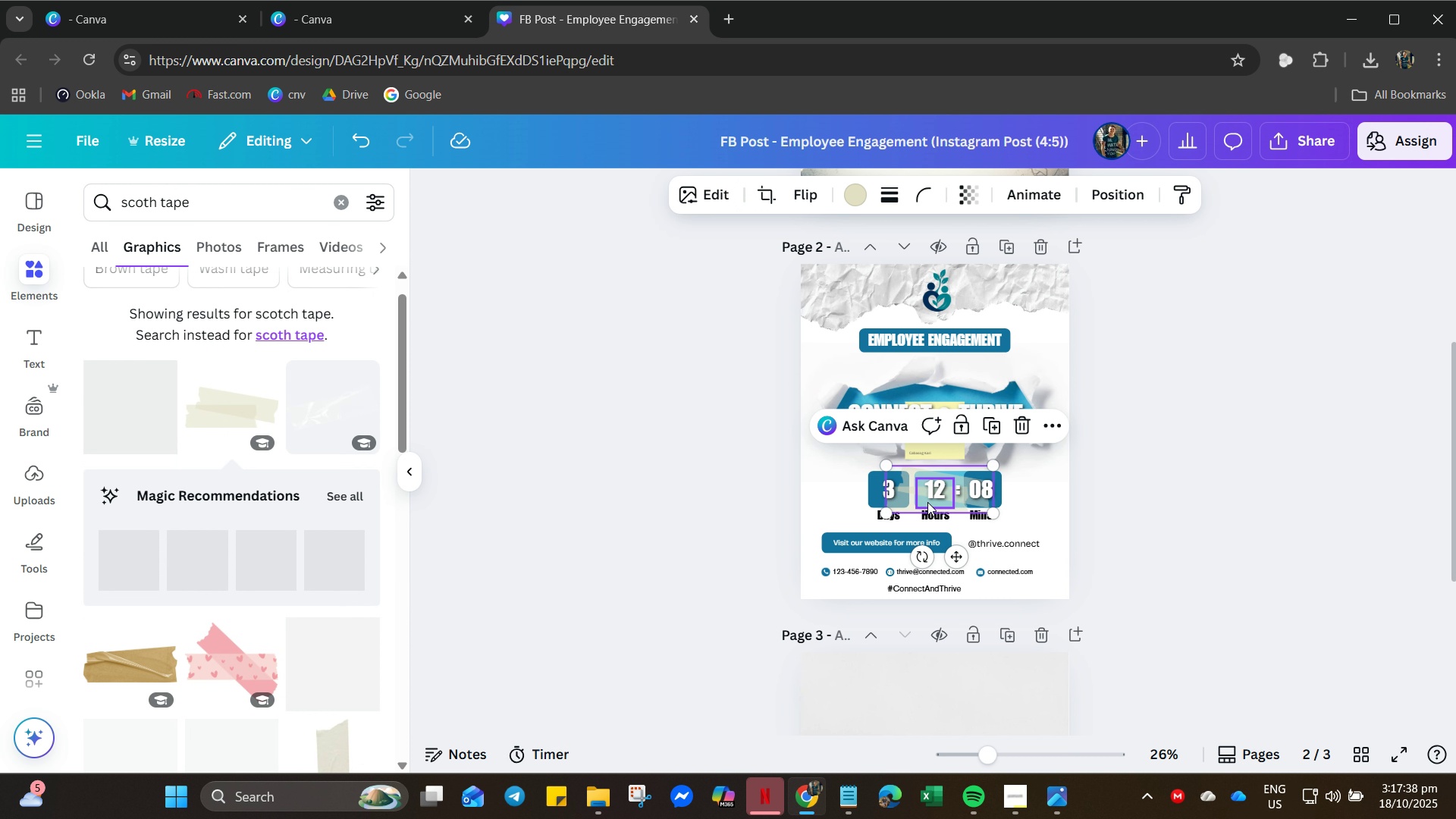 
key(Control+Z)
 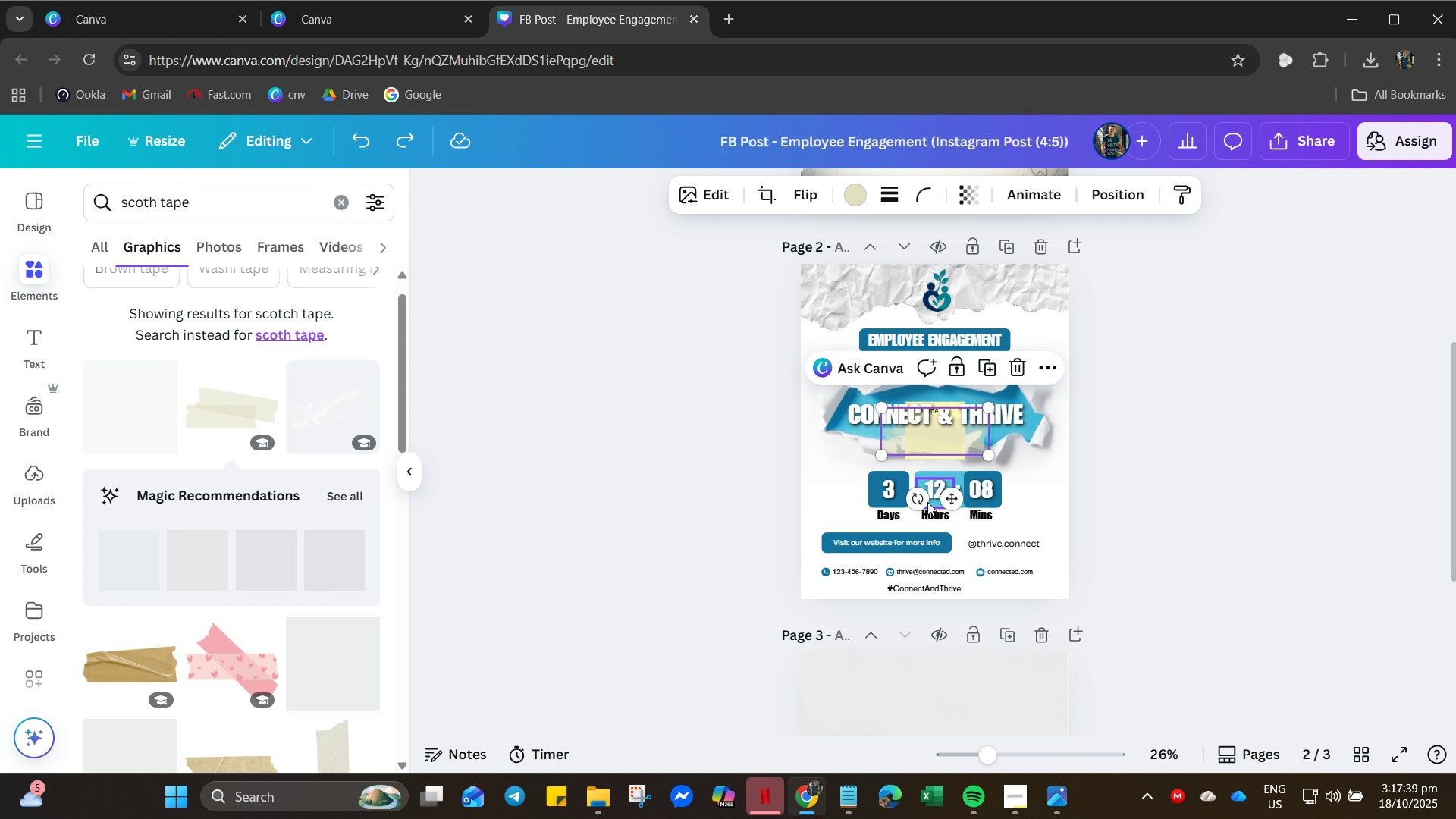 
key(Control+Z)
 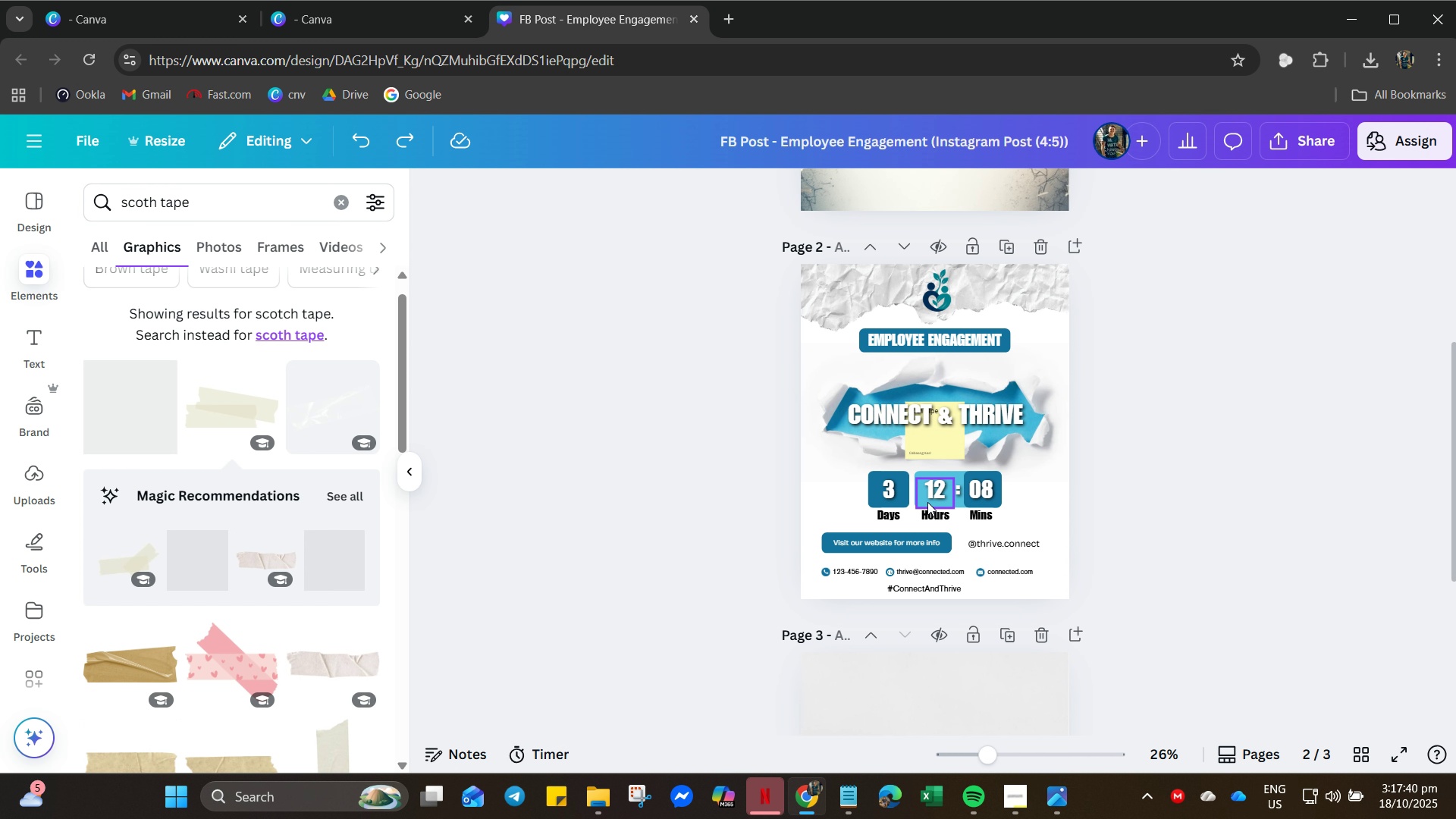 
key(Control+Y)
 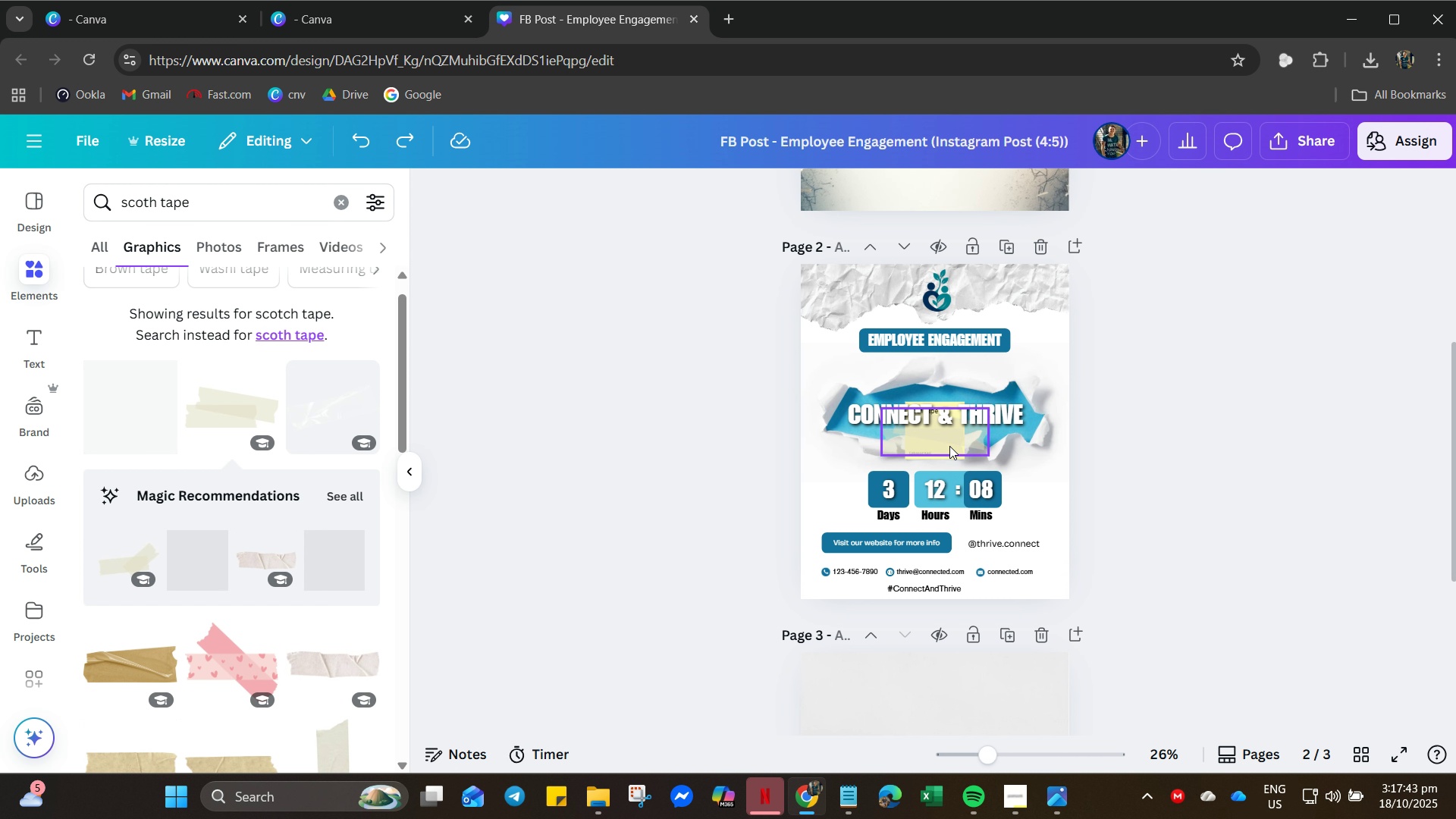 
left_click_drag(start_coordinate=[960, 442], to_coordinate=[949, 601])
 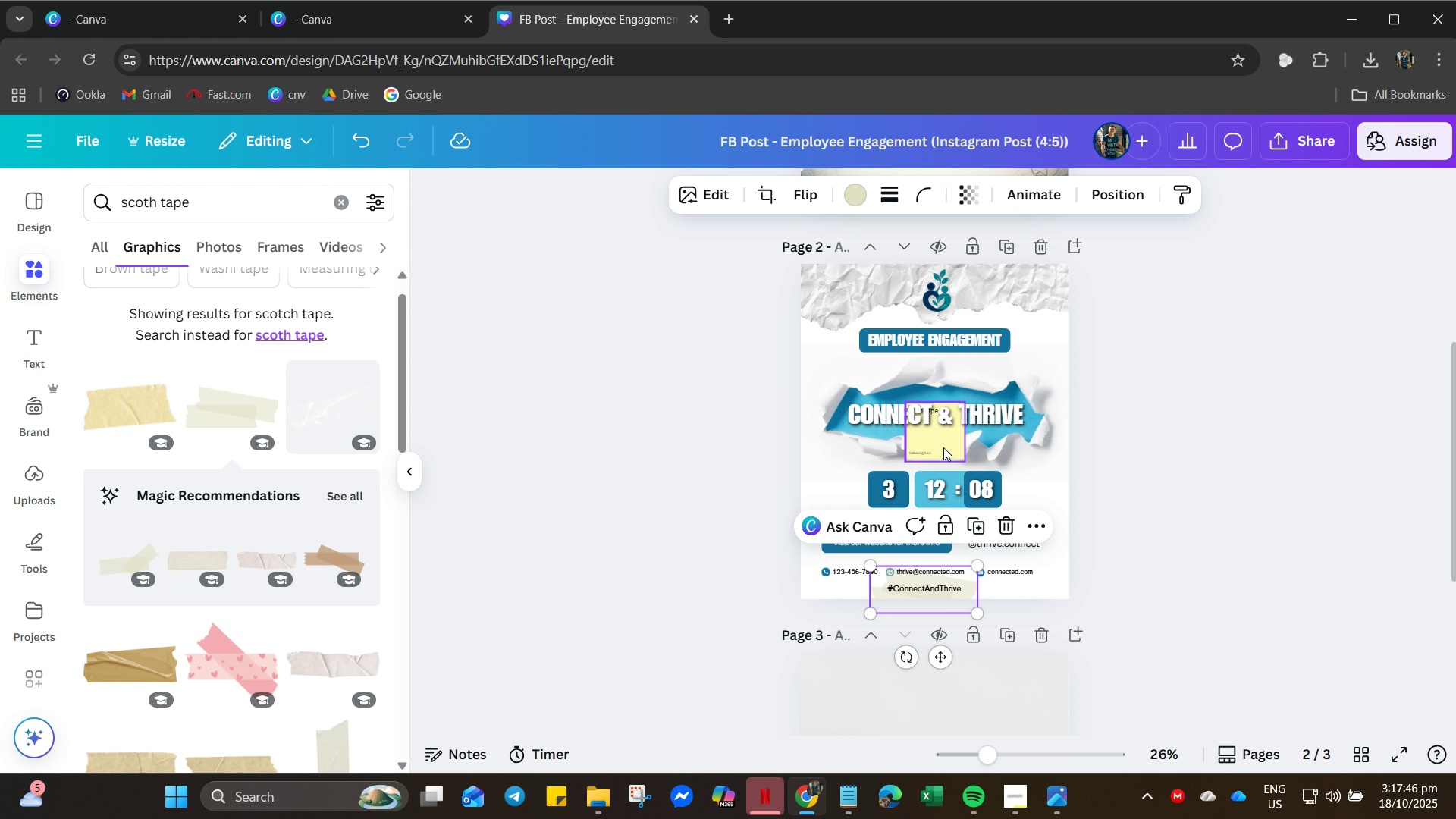 
left_click([943, 447])
 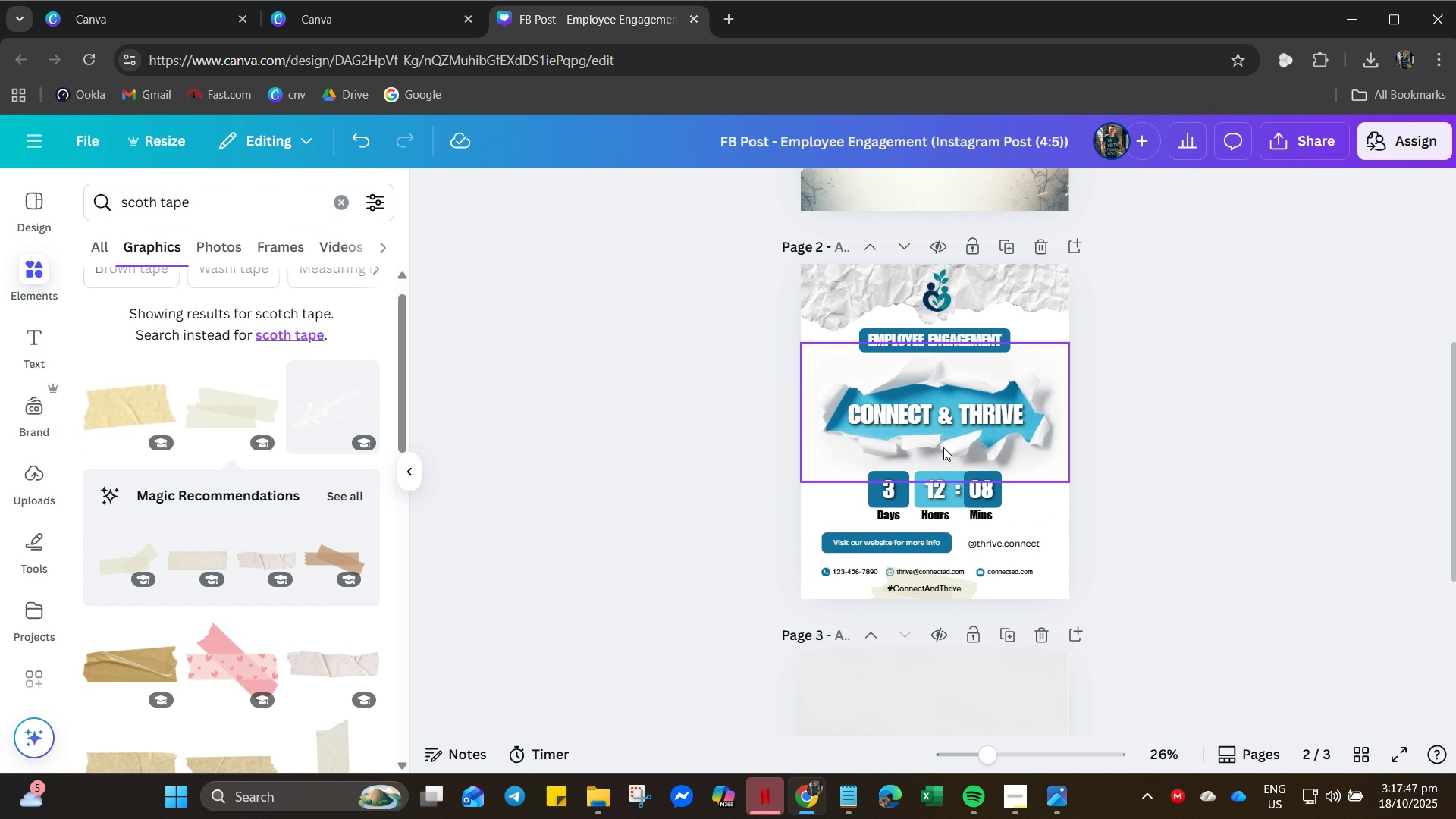 
key(Delete)
 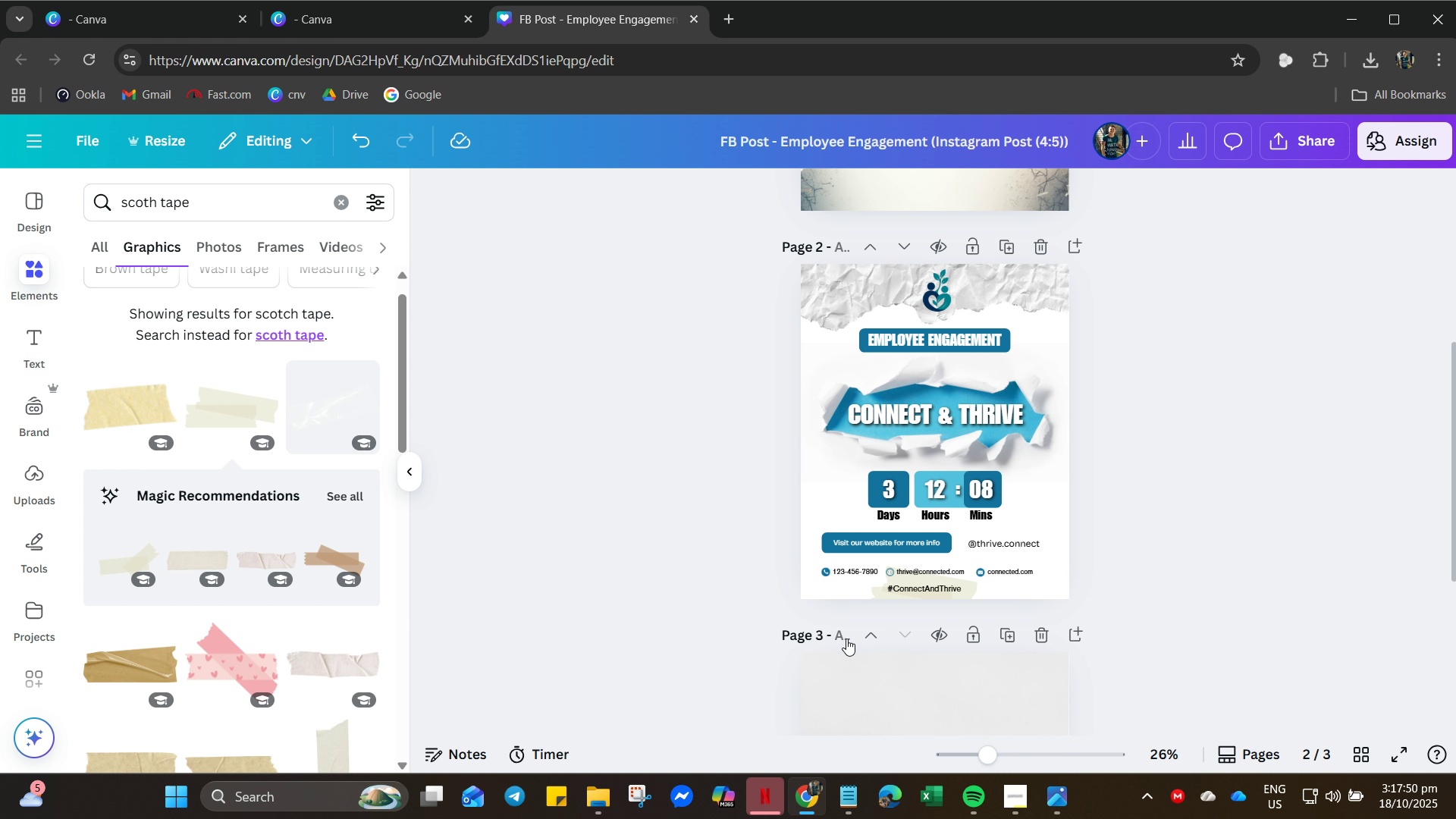 
left_click([315, 670])
 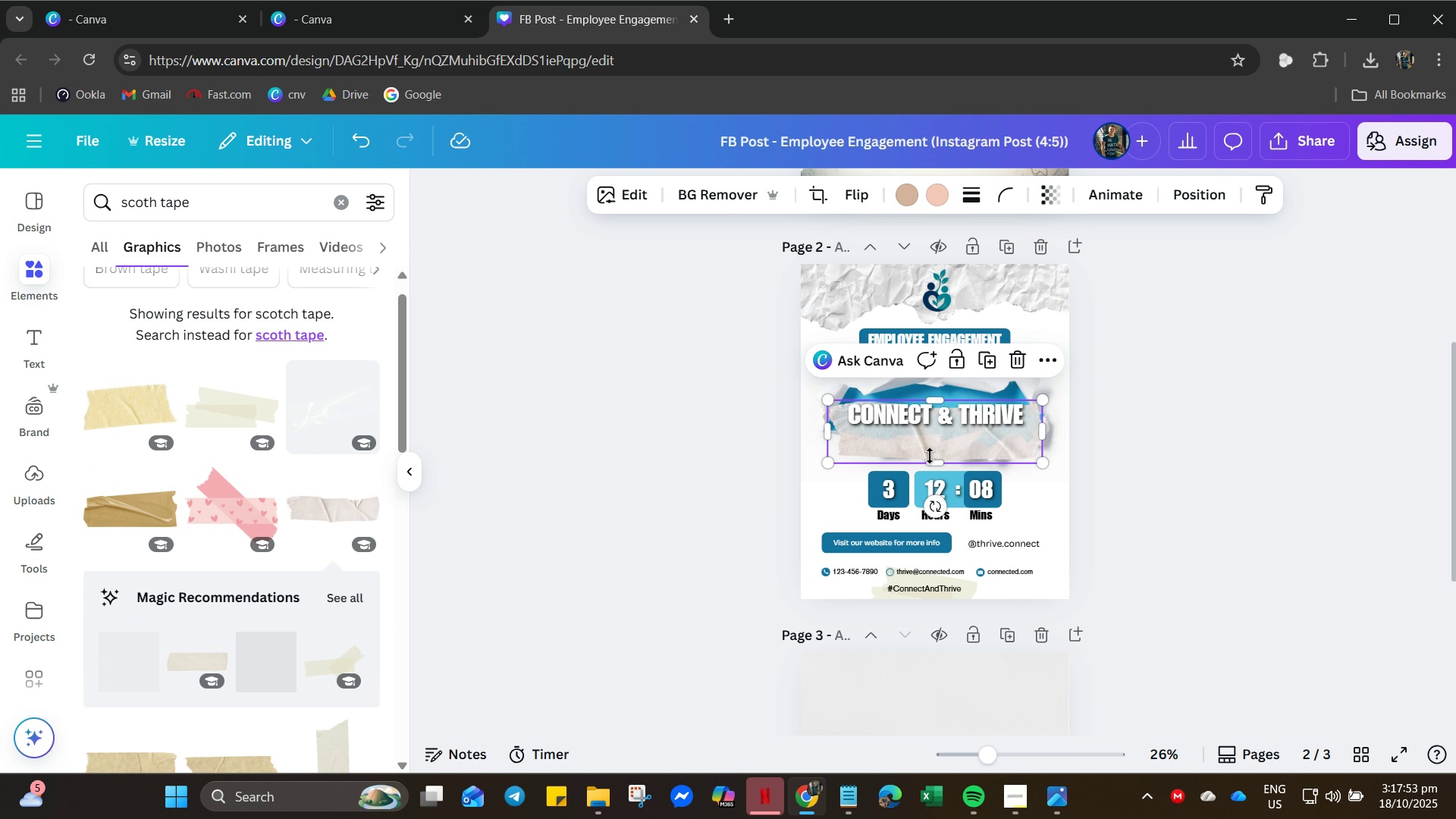 
left_click_drag(start_coordinate=[958, 428], to_coordinate=[954, 509])
 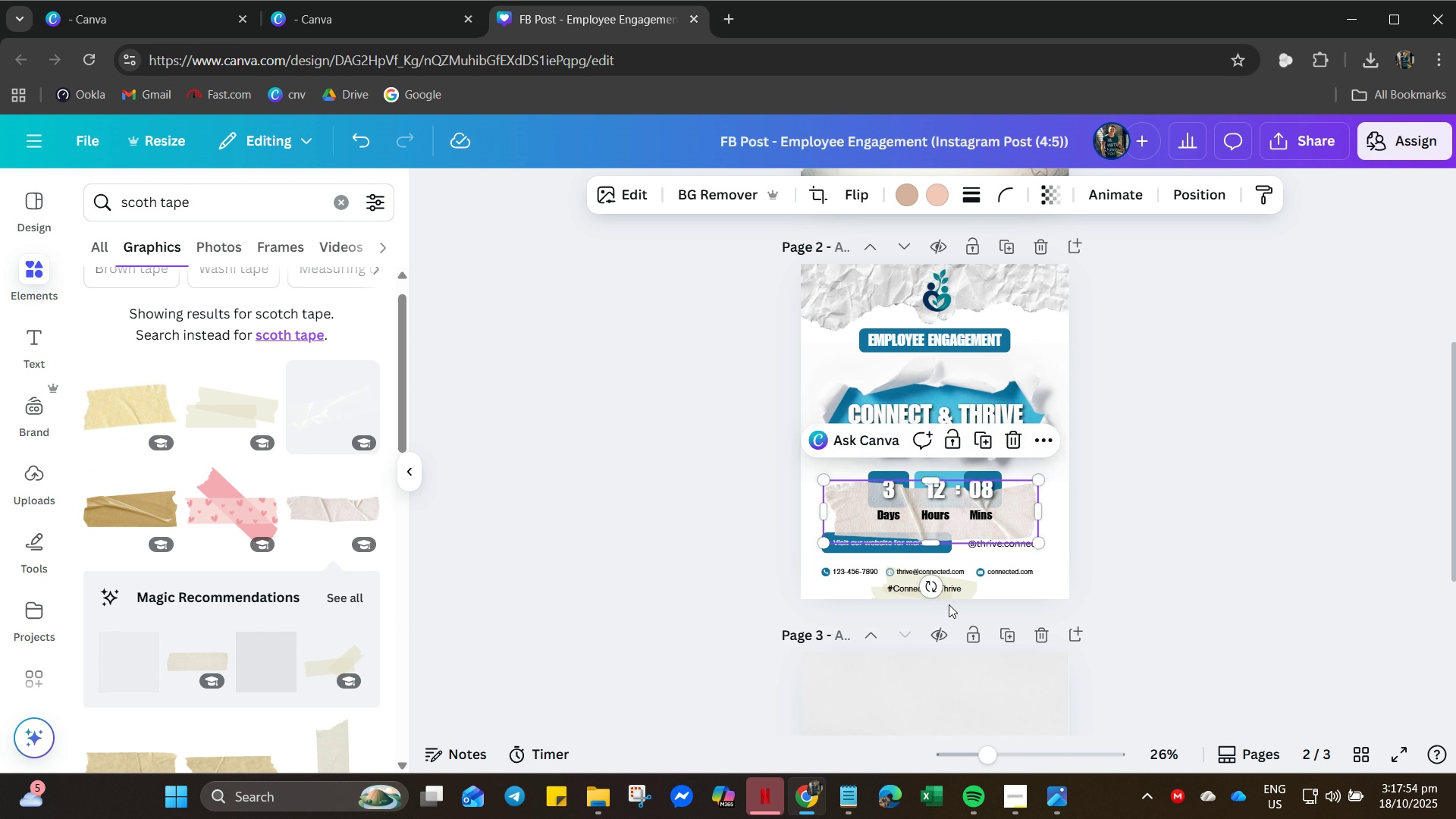 
hold_key(key=ControlLeft, duration=0.95)
scroll: coordinate [949, 601], scroll_direction: up, amount: 9.0
 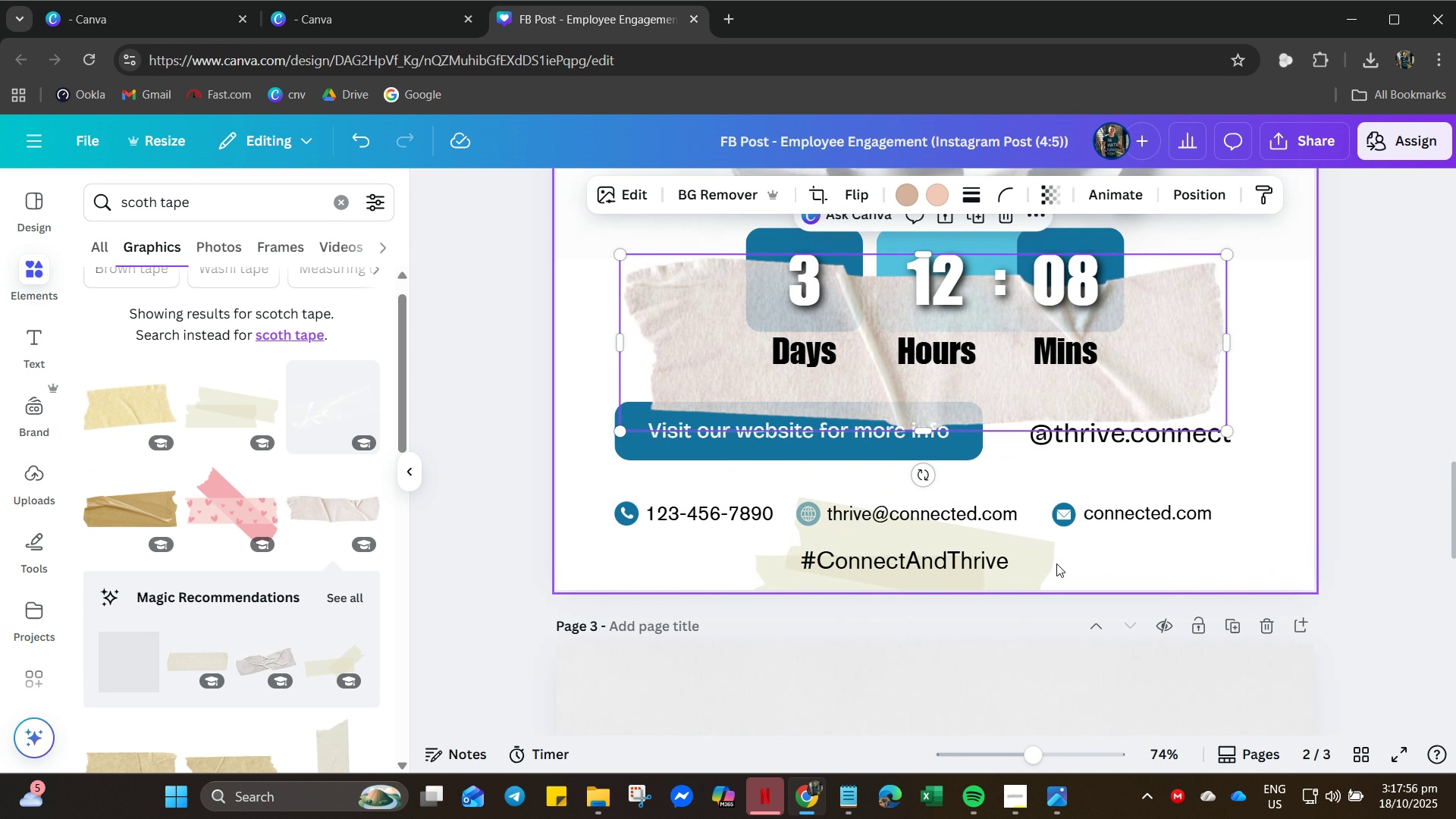 
left_click_drag(start_coordinate=[1056, 563], to_coordinate=[1047, 565])
 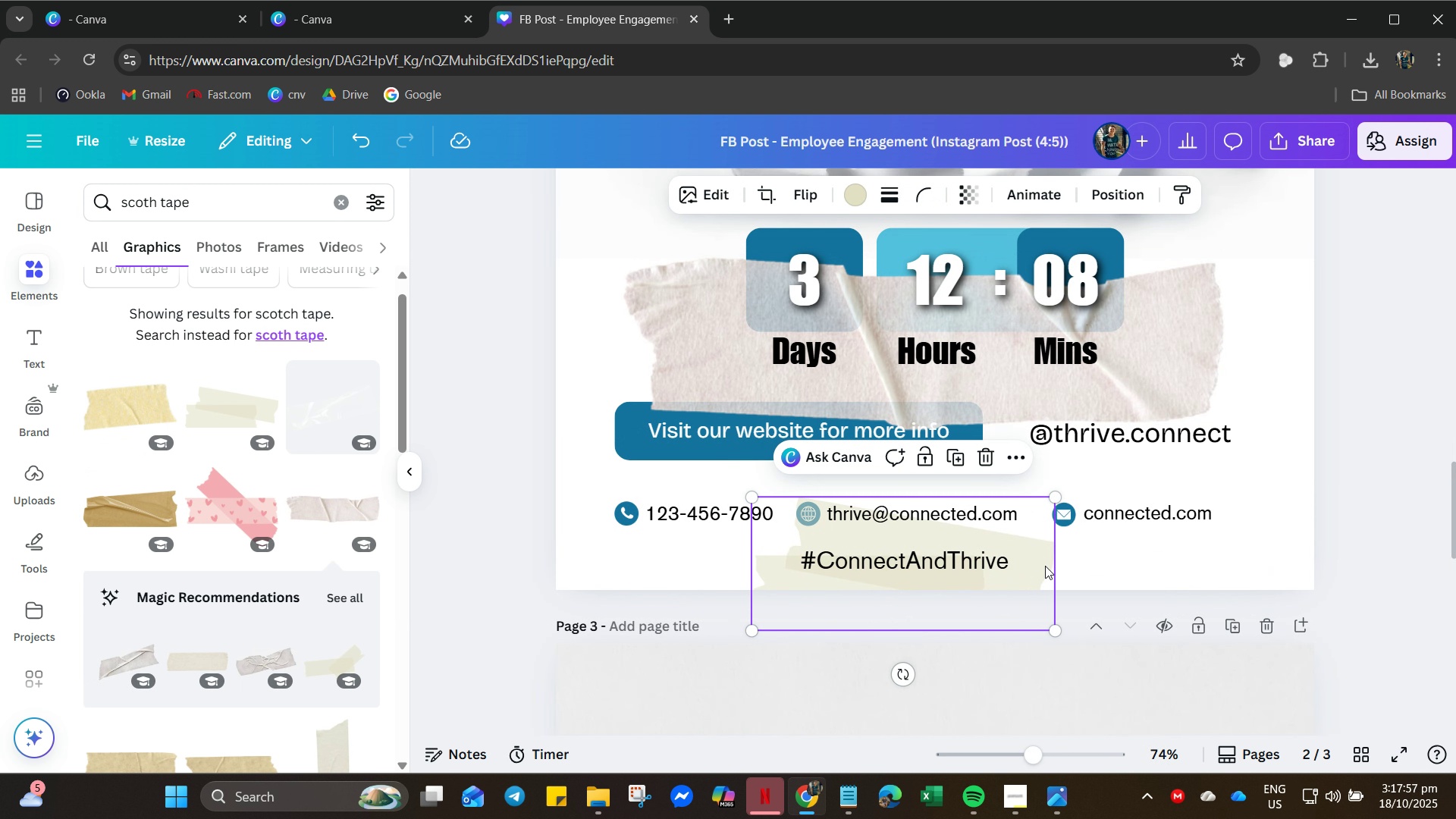 
left_click([1045, 566])
 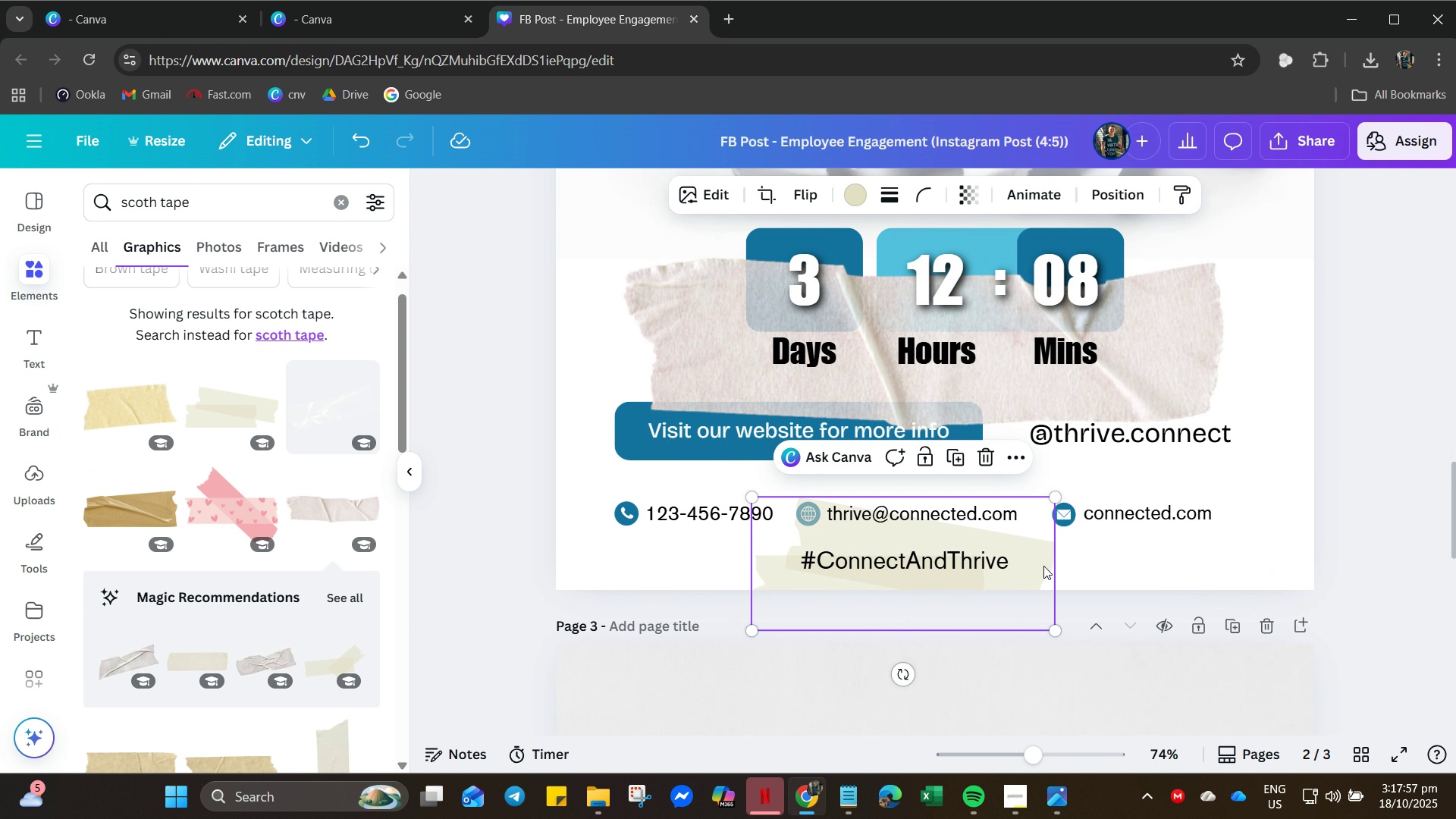 
key(Control+Delete)
 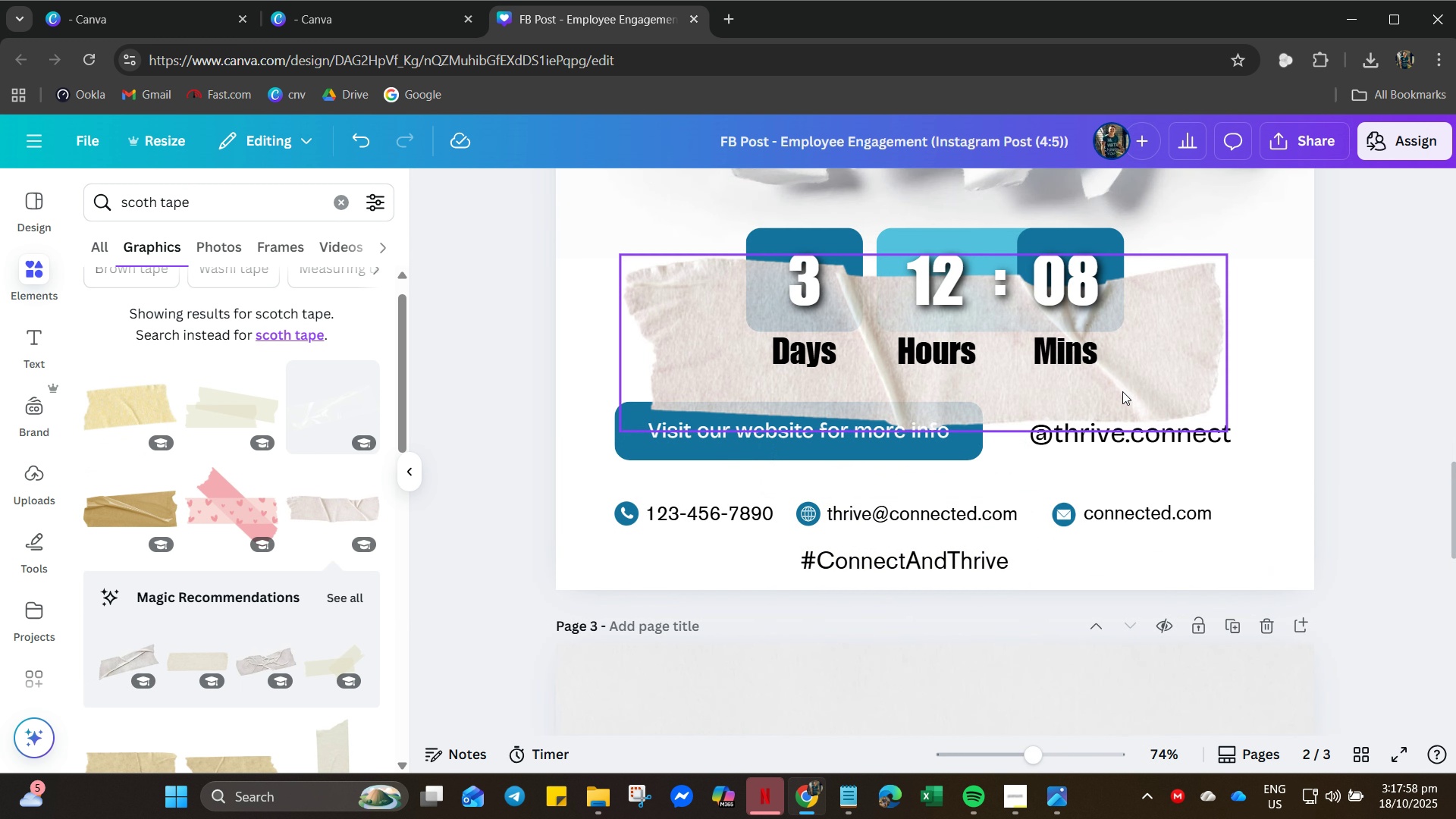 
left_click([1131, 383])
 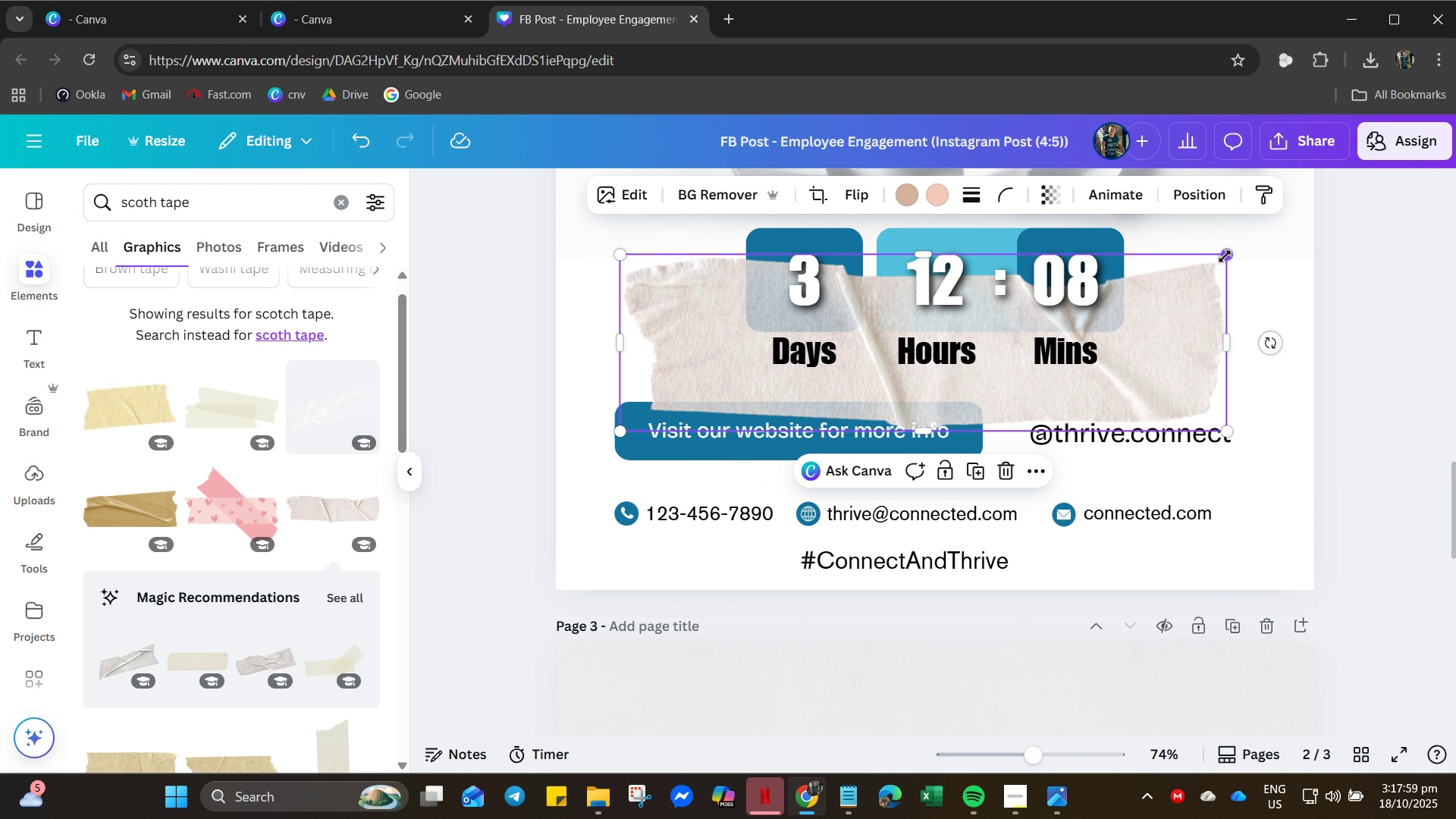 
left_click_drag(start_coordinate=[1225, 256], to_coordinate=[930, 408])
 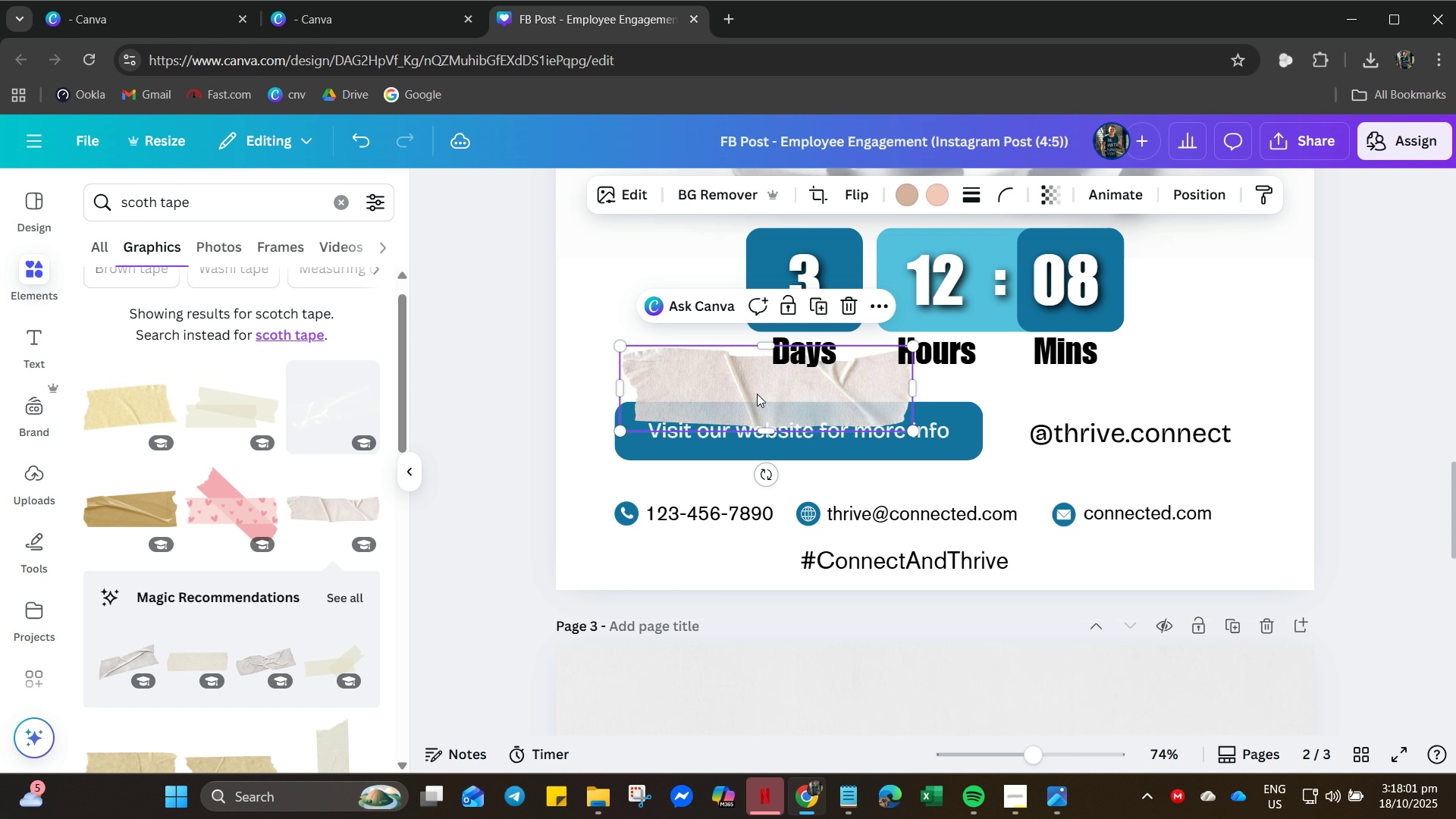 
left_click_drag(start_coordinate=[764, 392], to_coordinate=[907, 579])
 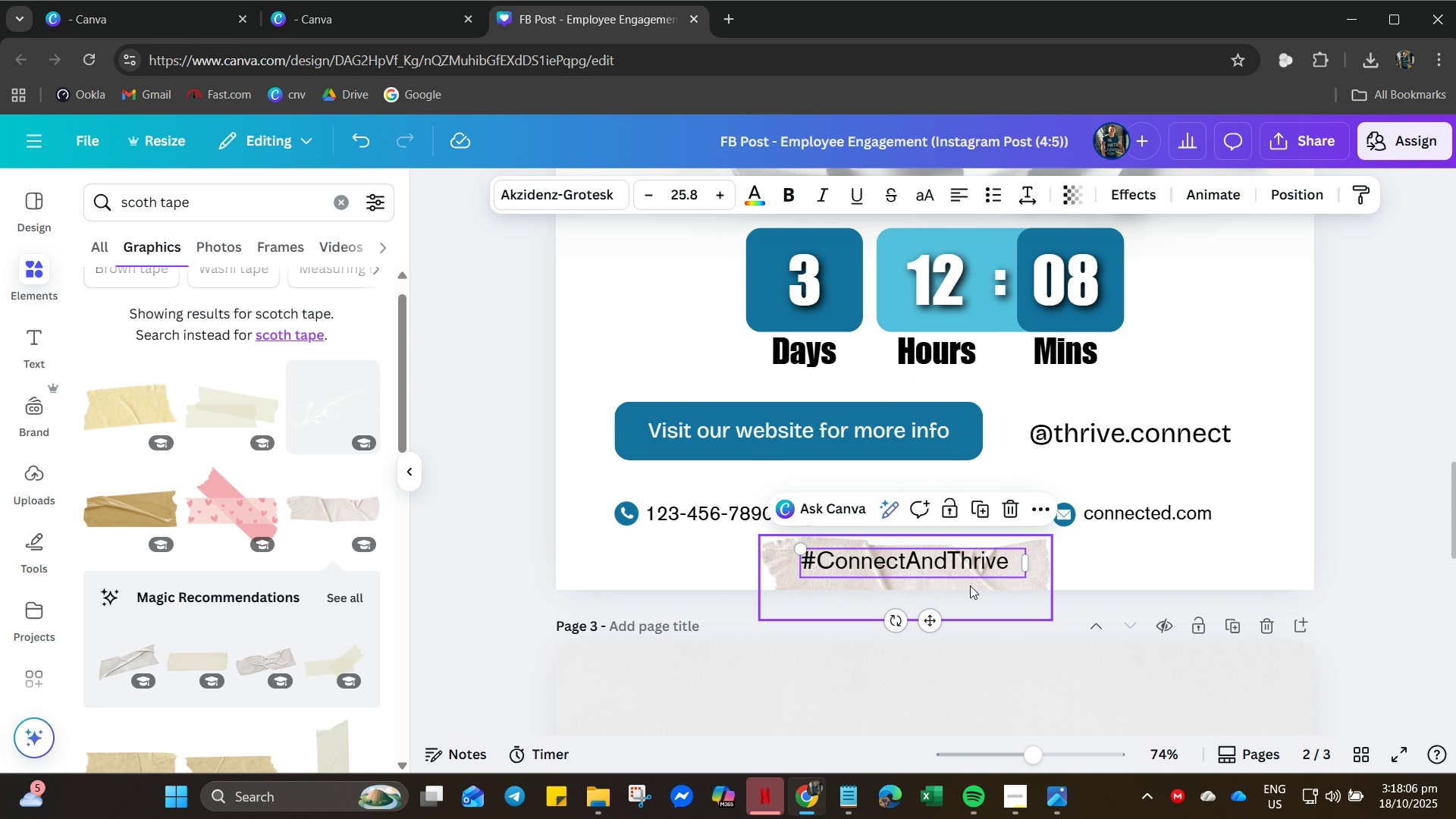 
left_click_drag(start_coordinate=[1037, 571], to_coordinate=[1044, 562])
 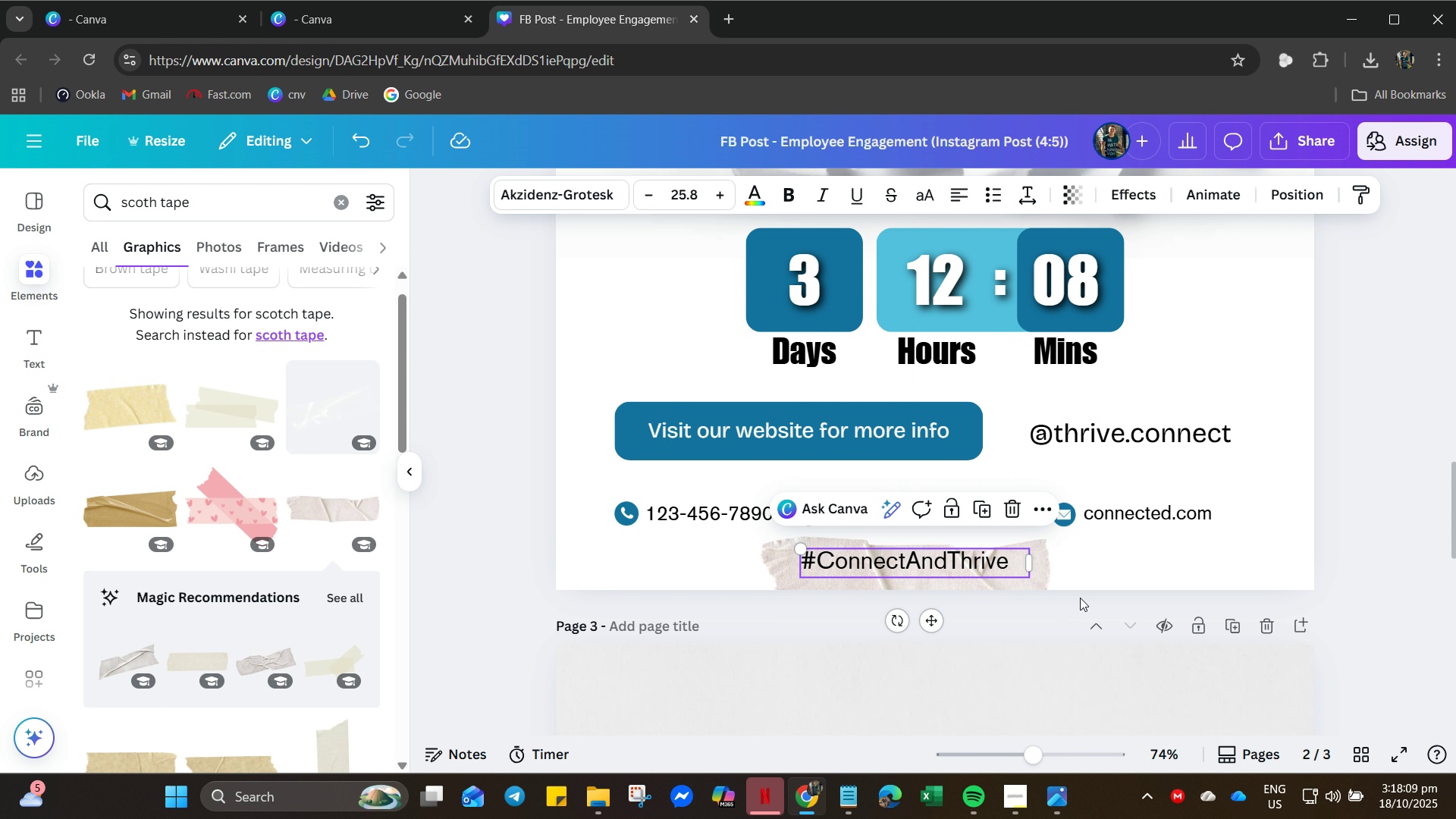 
left_click([1084, 598])
 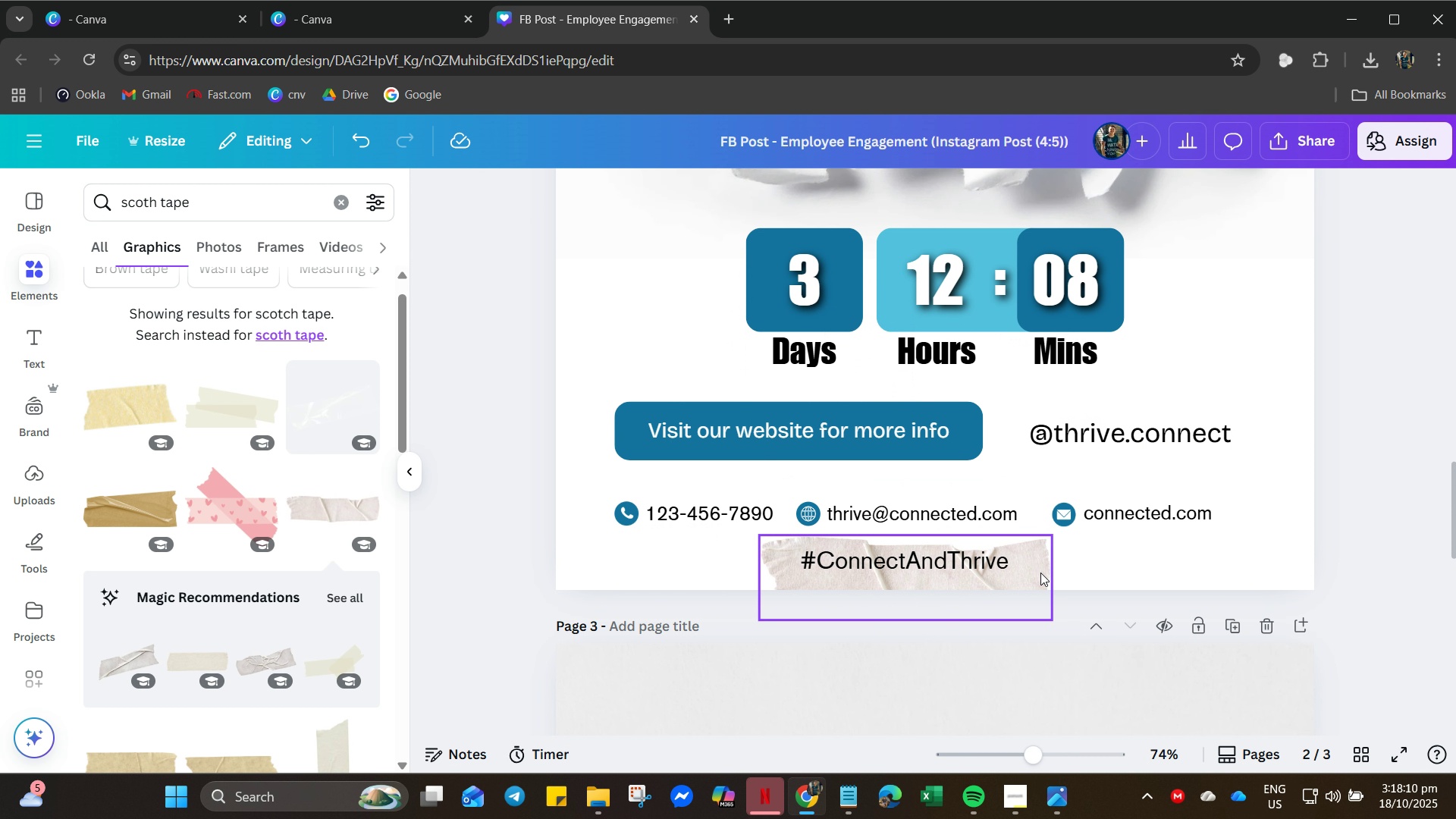 
left_click([1040, 573])
 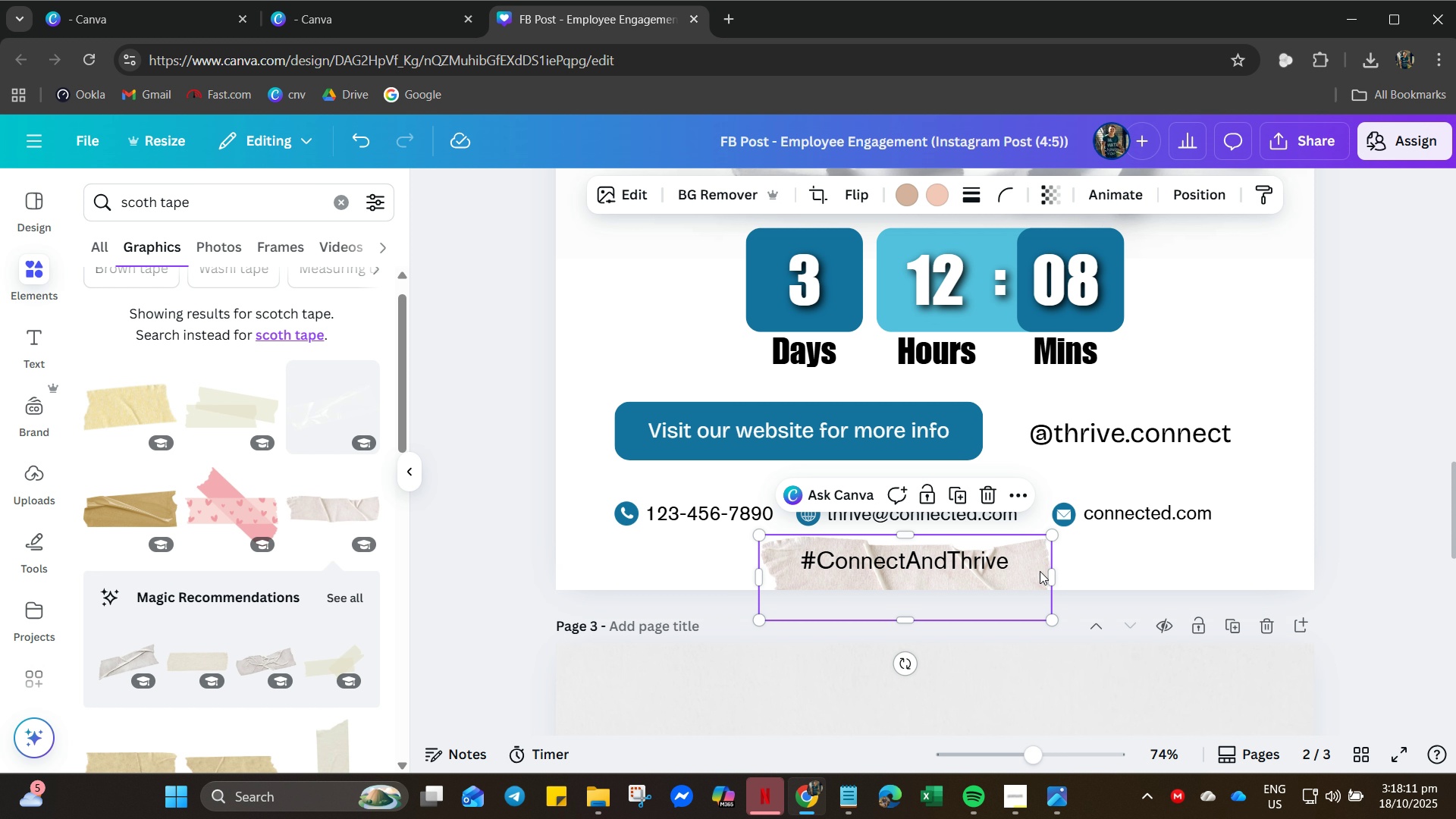 
hold_key(key=ArrowUp, duration=0.48)
 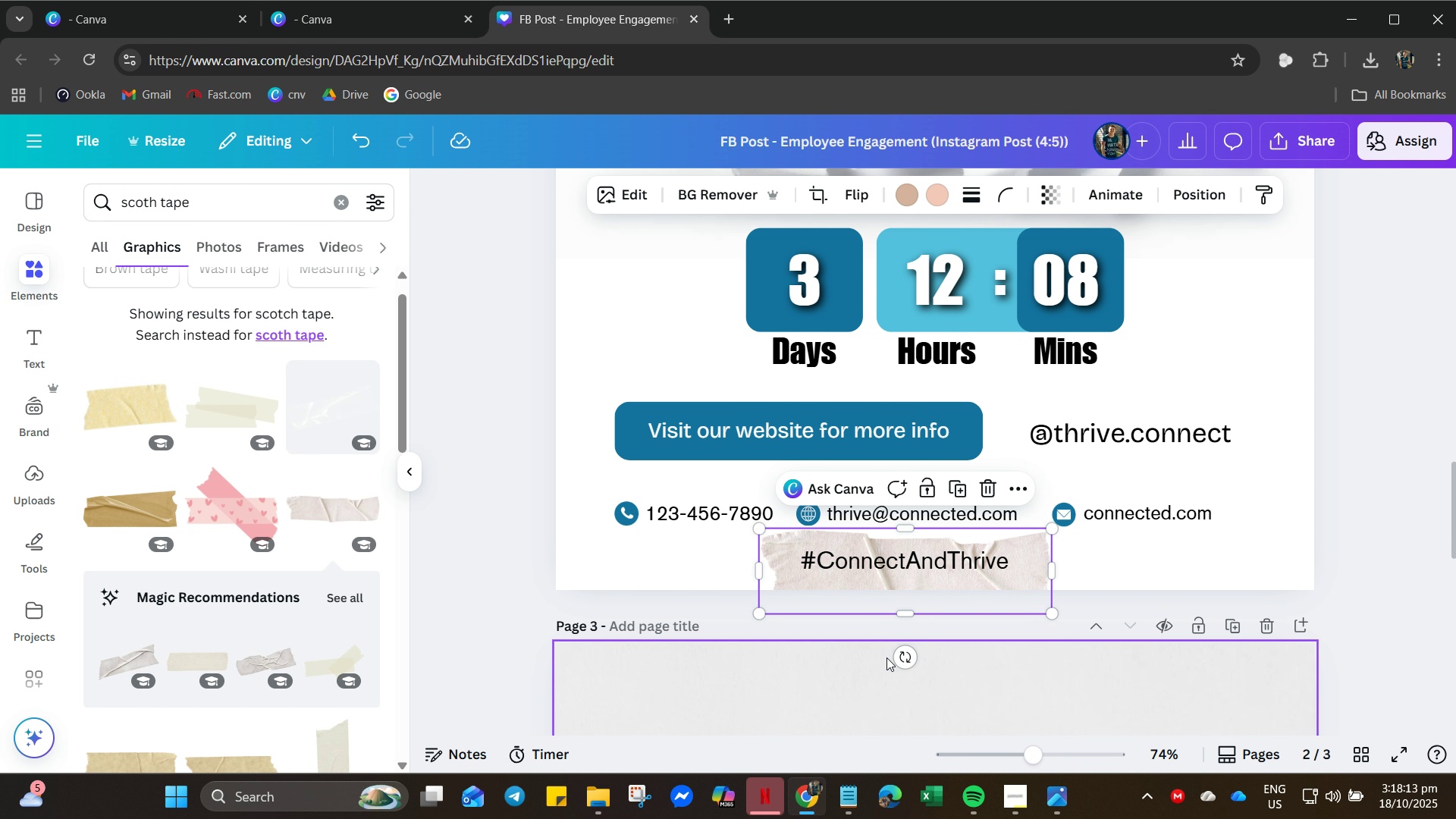 
left_click_drag(start_coordinate=[912, 657], to_coordinate=[919, 657])
 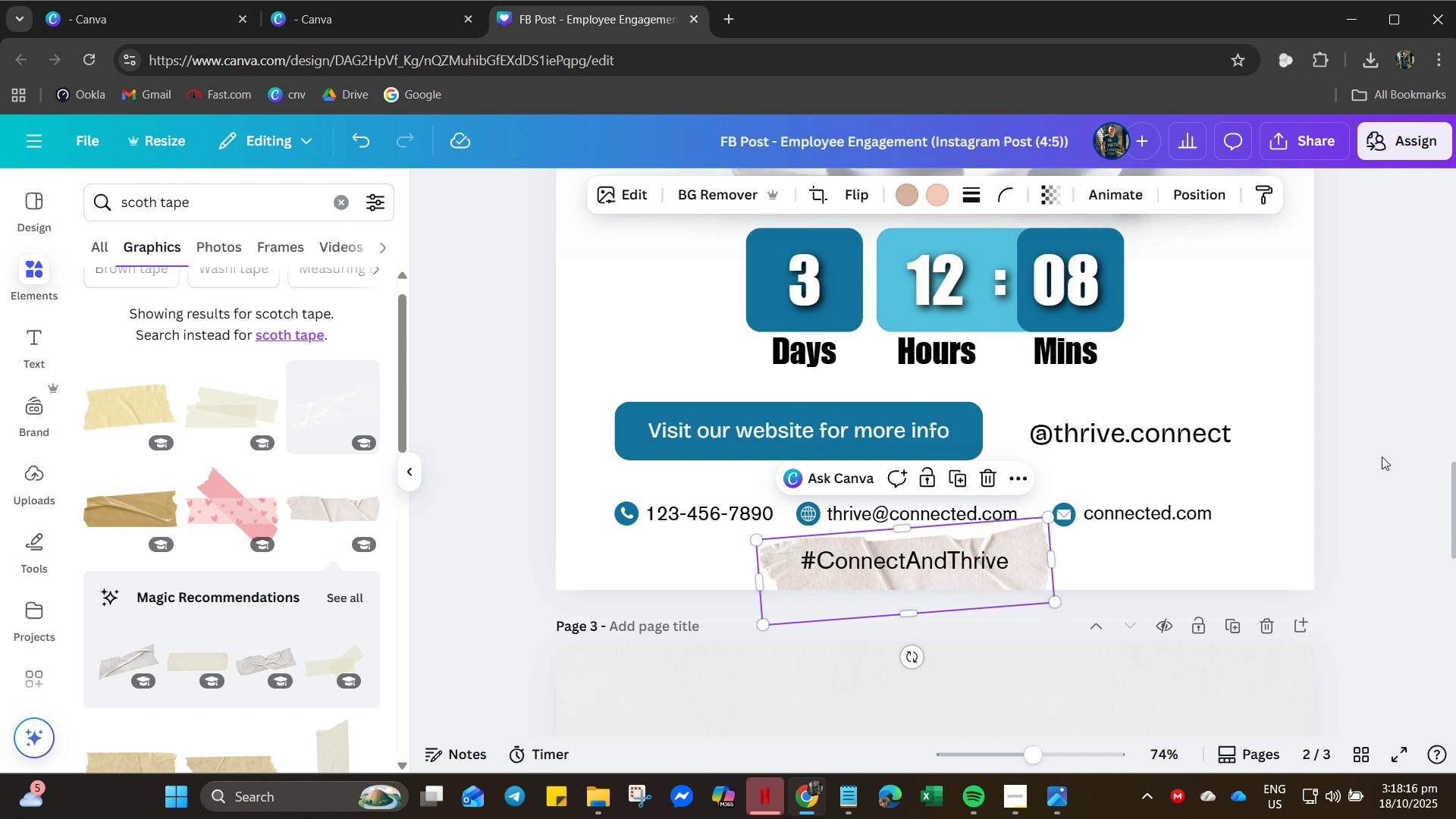 
left_click([1382, 457])
 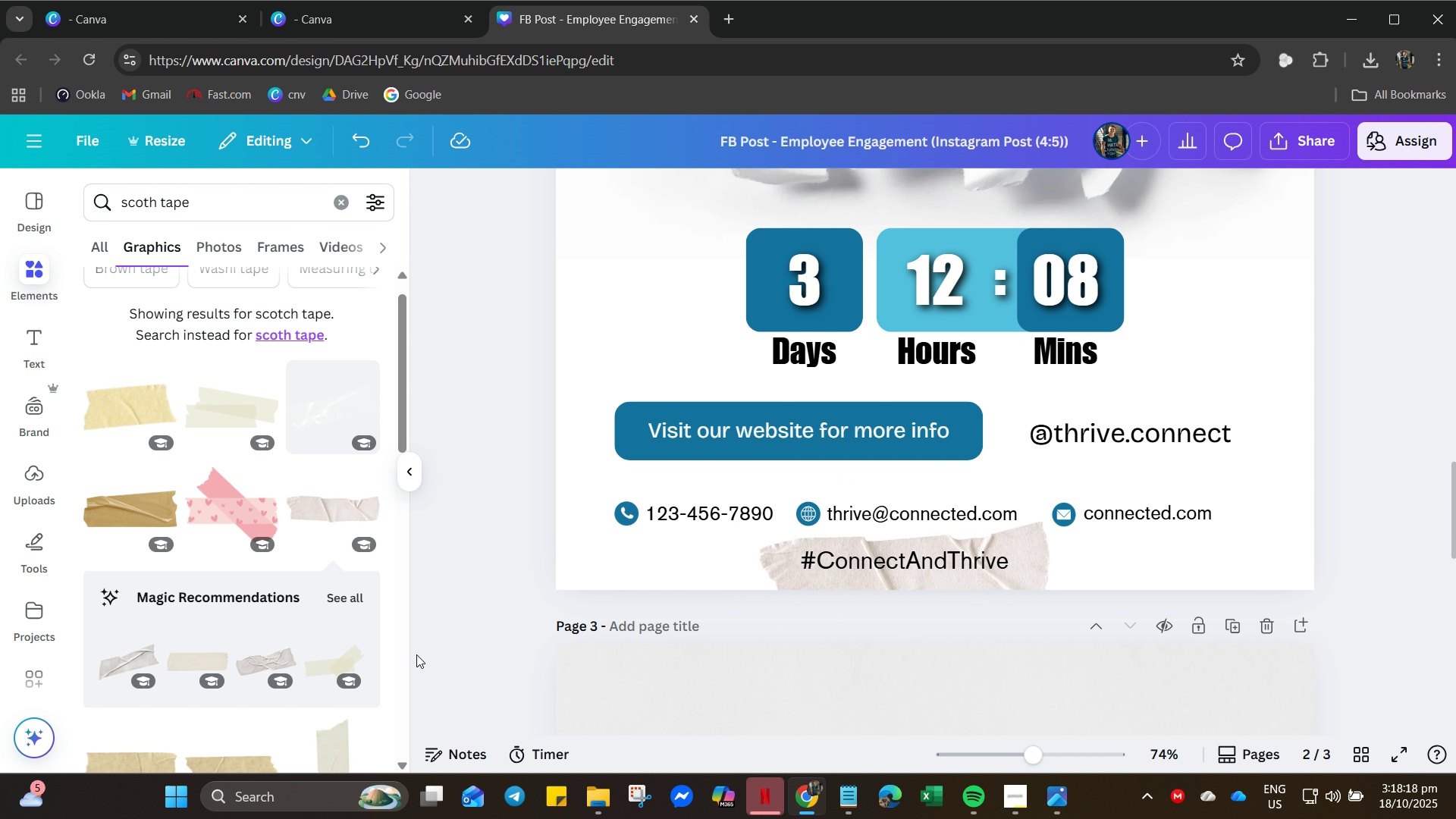 
scroll: coordinate [212, 637], scroll_direction: down, amount: 6.0
 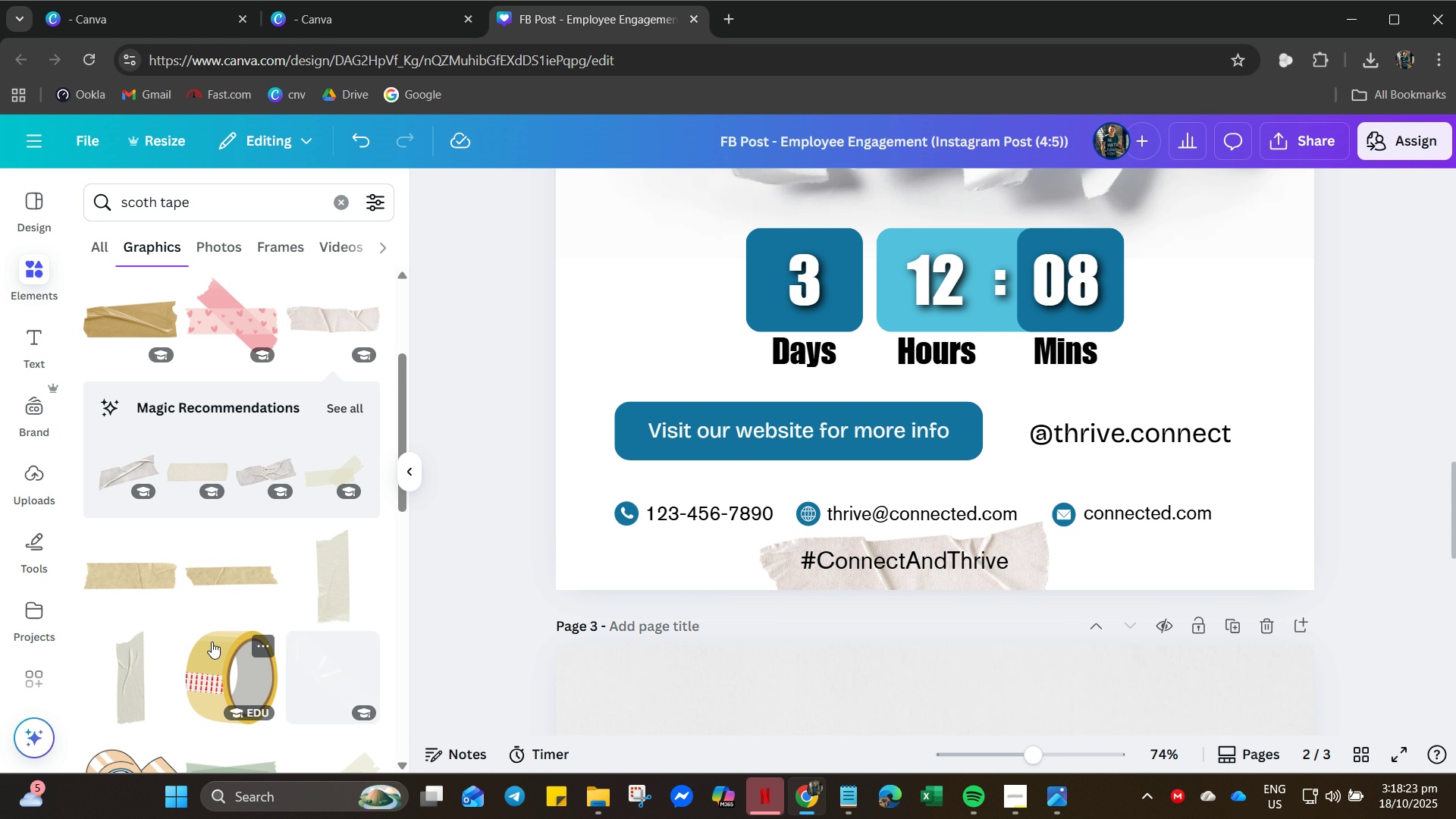 
wait(8.38)
 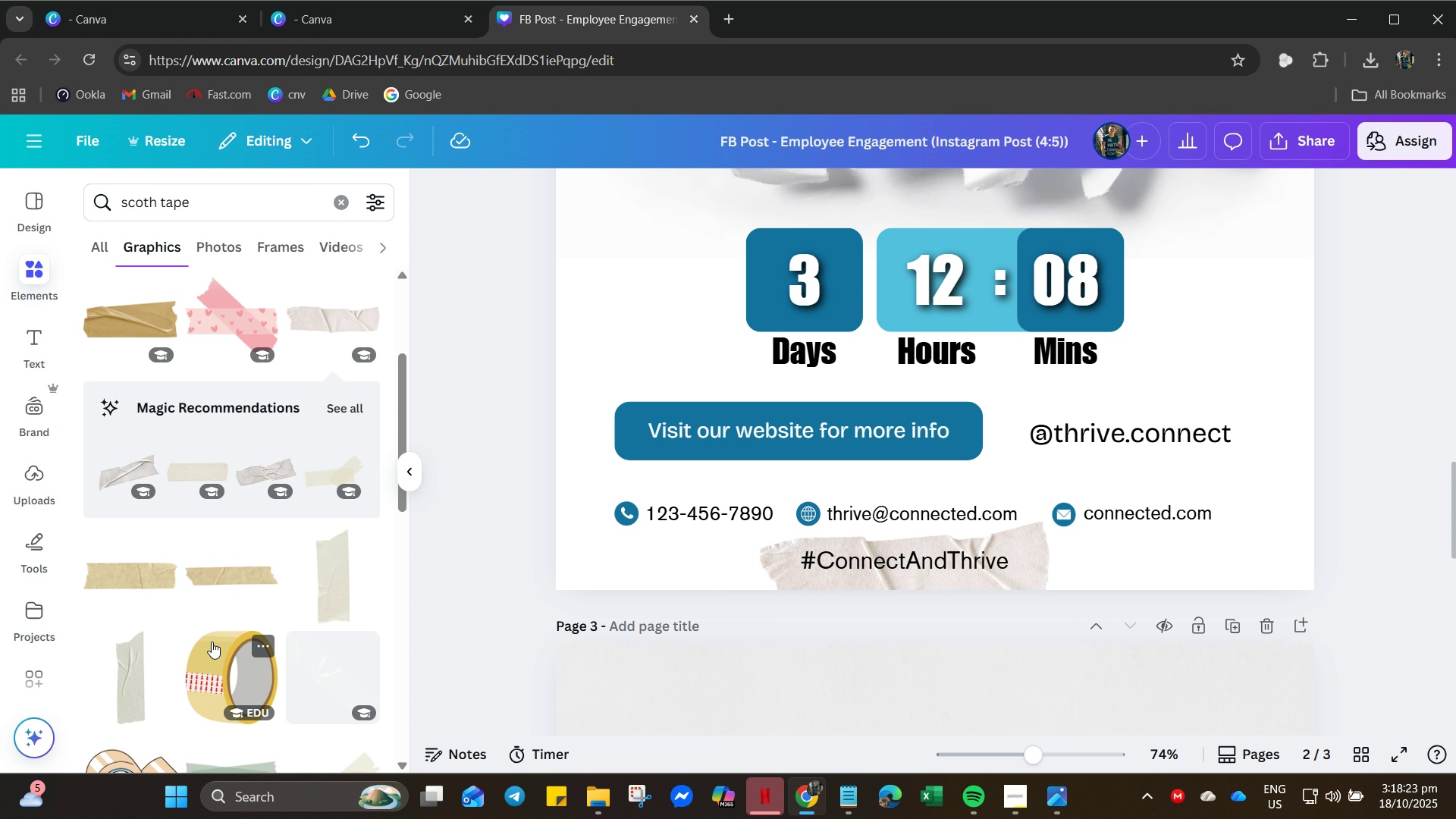 
hold_key(key=ControlLeft, duration=0.98)
scroll: coordinate [501, 438], scroll_direction: down, amount: 6.0
 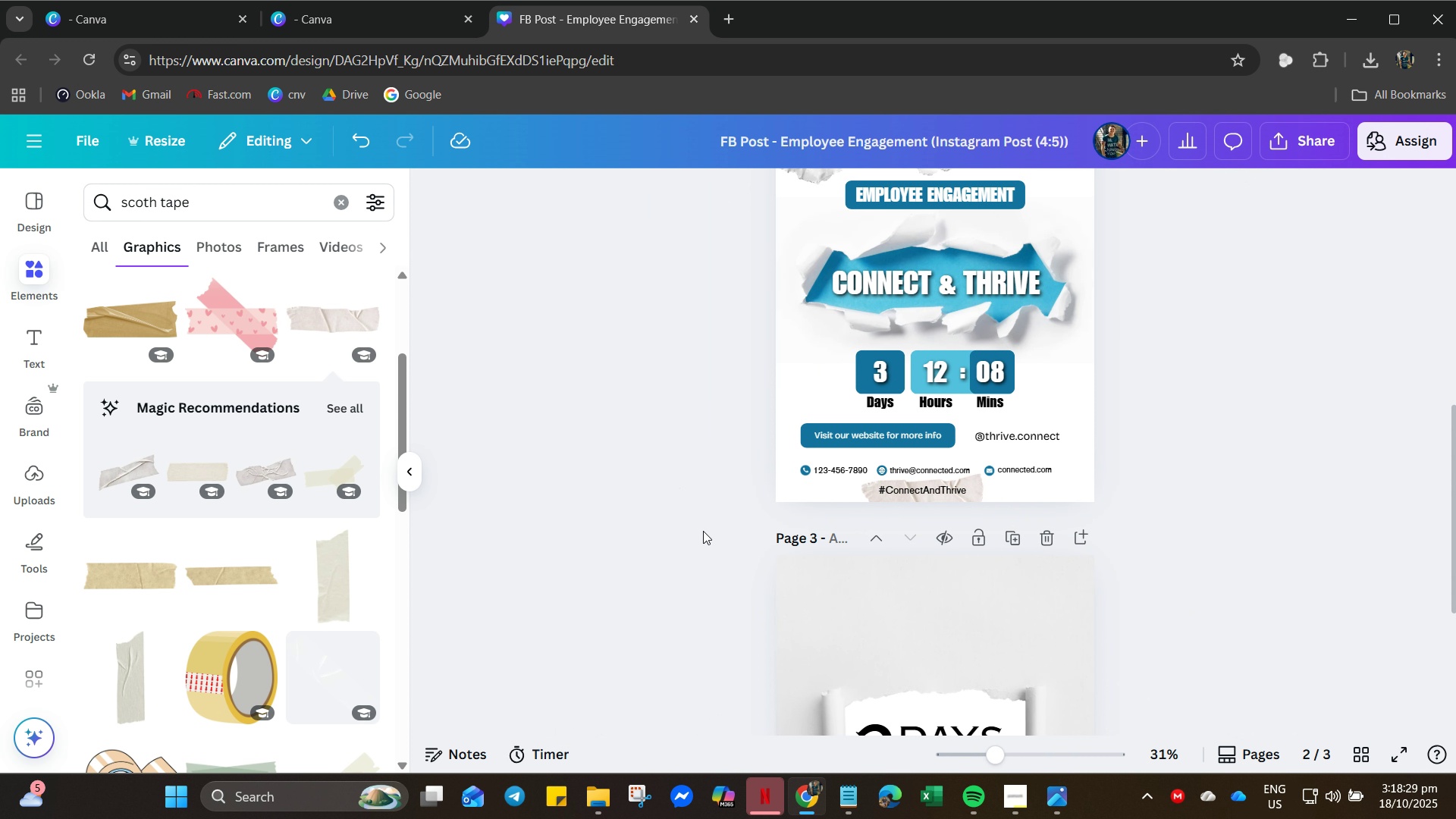 
scroll: coordinate [711, 522], scroll_direction: up, amount: 18.0
 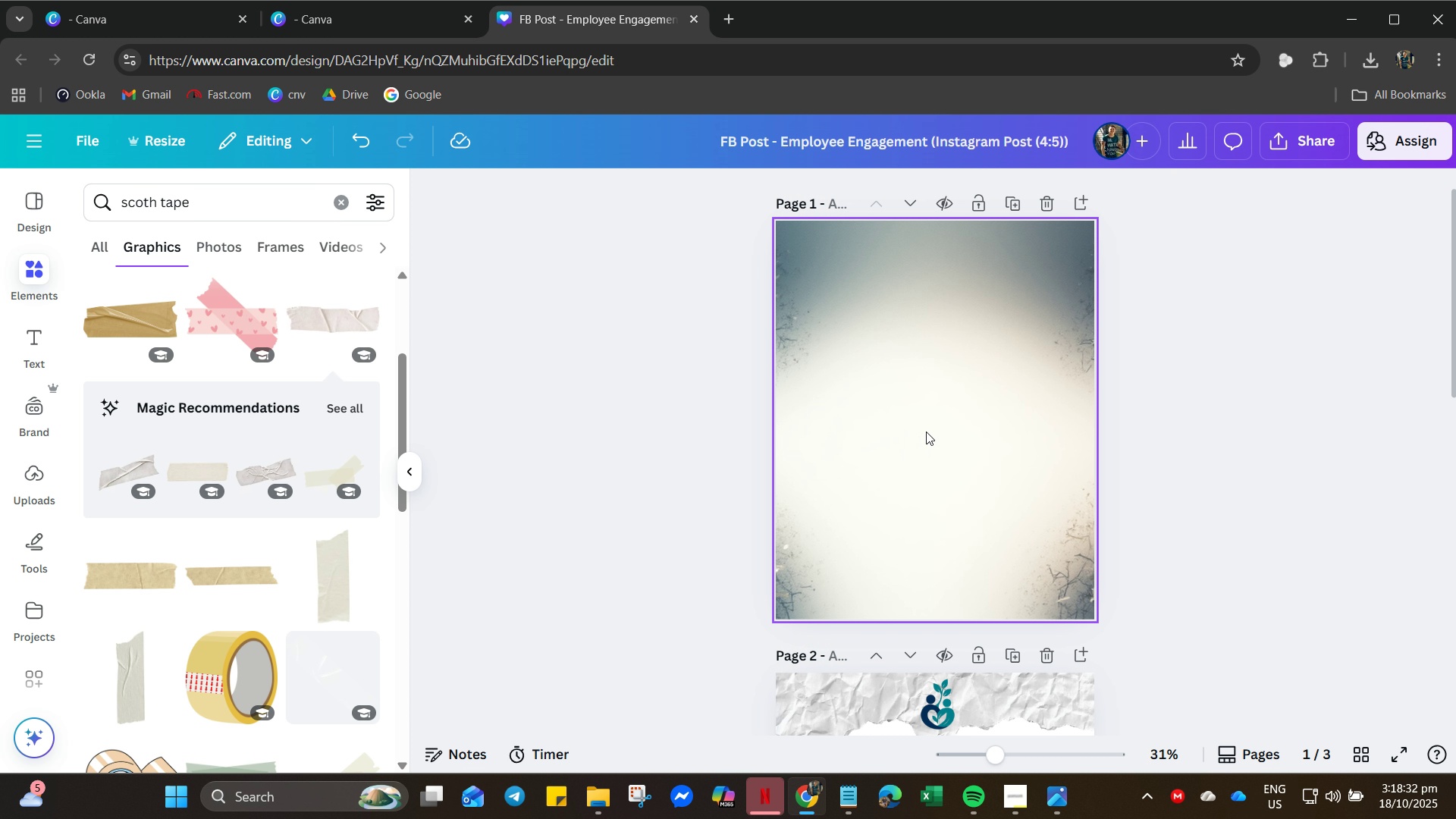 
left_click([924, 431])
 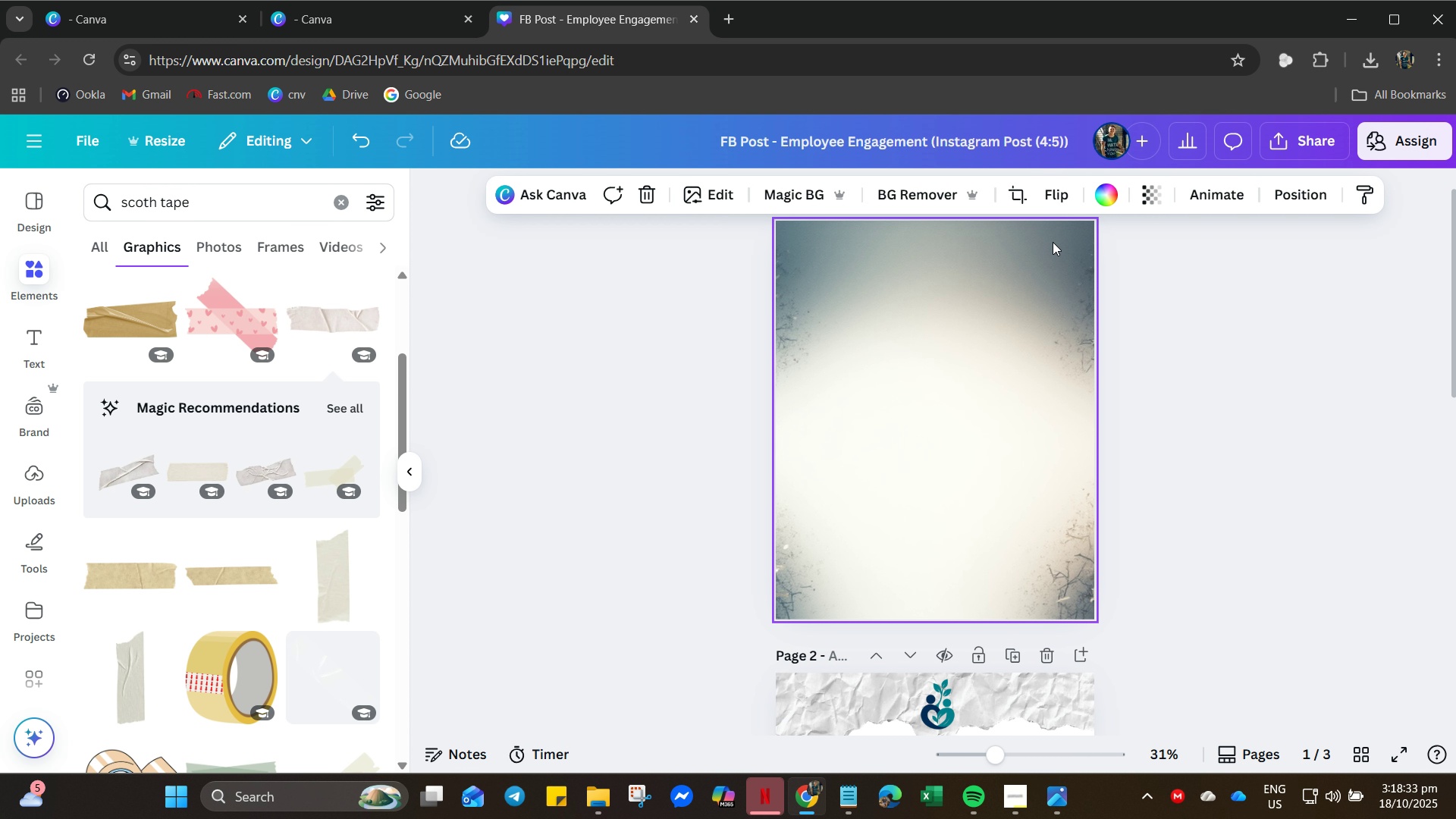 
scroll: coordinate [1047, 444], scroll_direction: up, amount: 5.0
 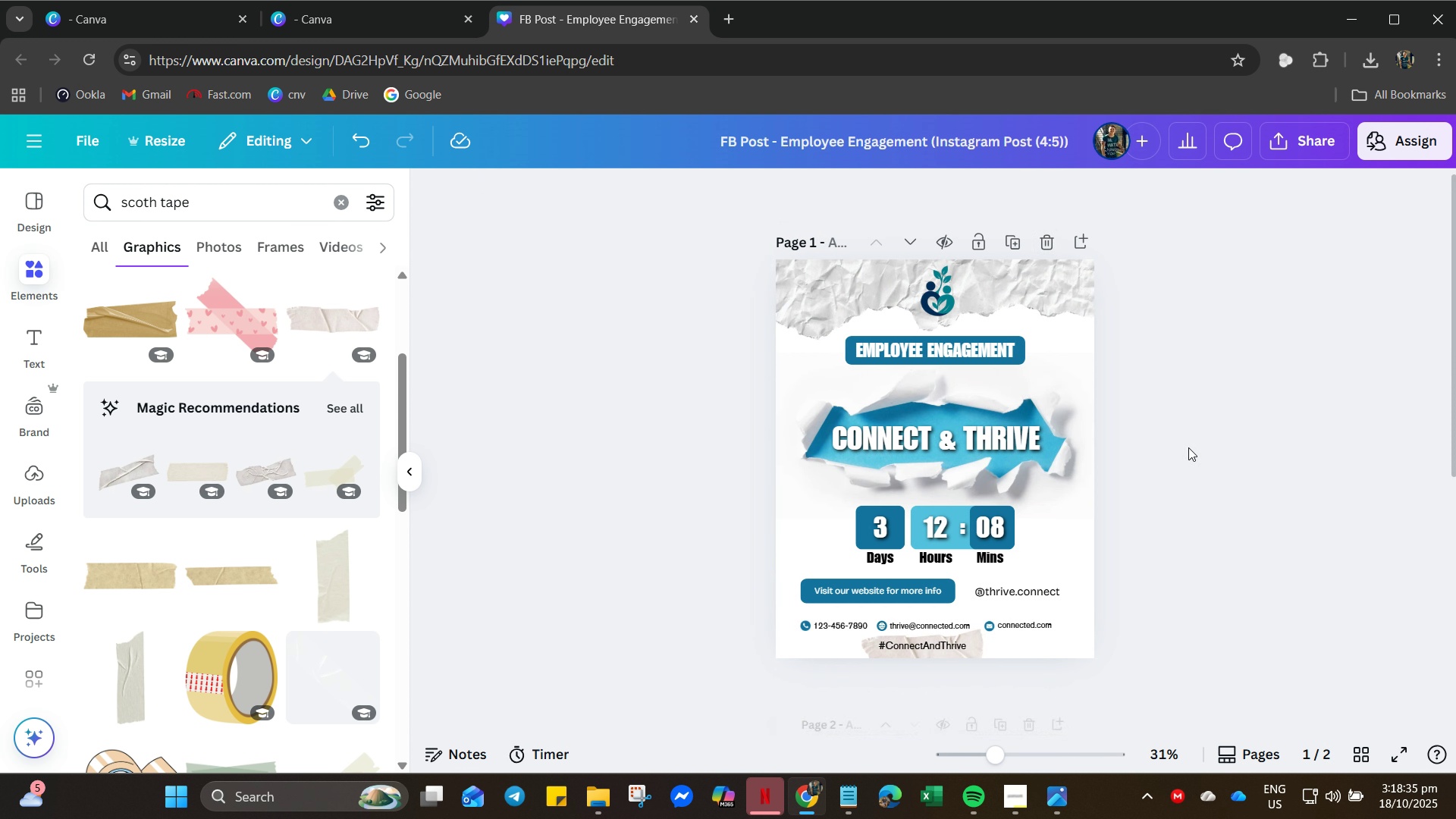 
left_click([1186, 439])
 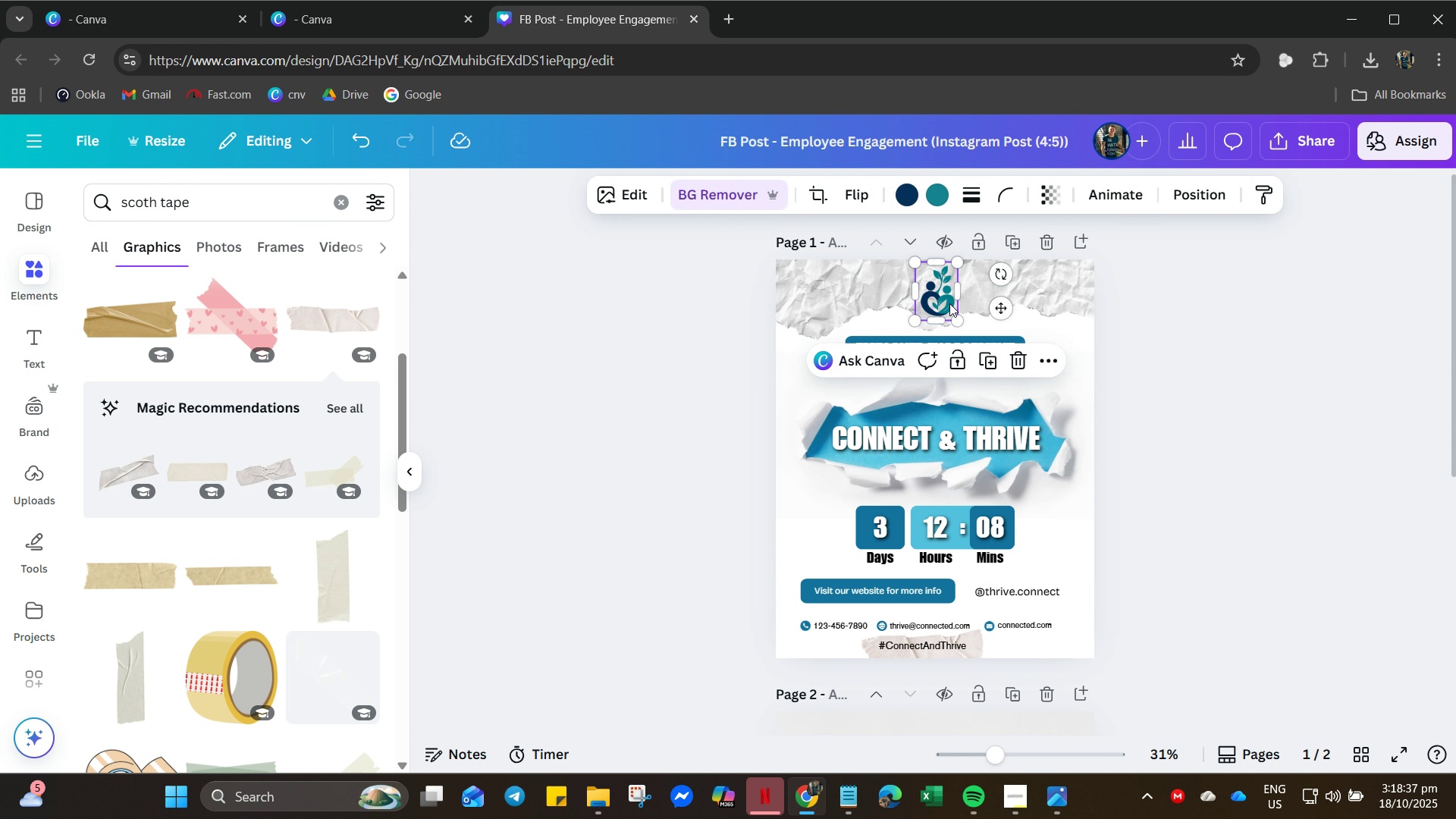 
left_click([1172, 303])
 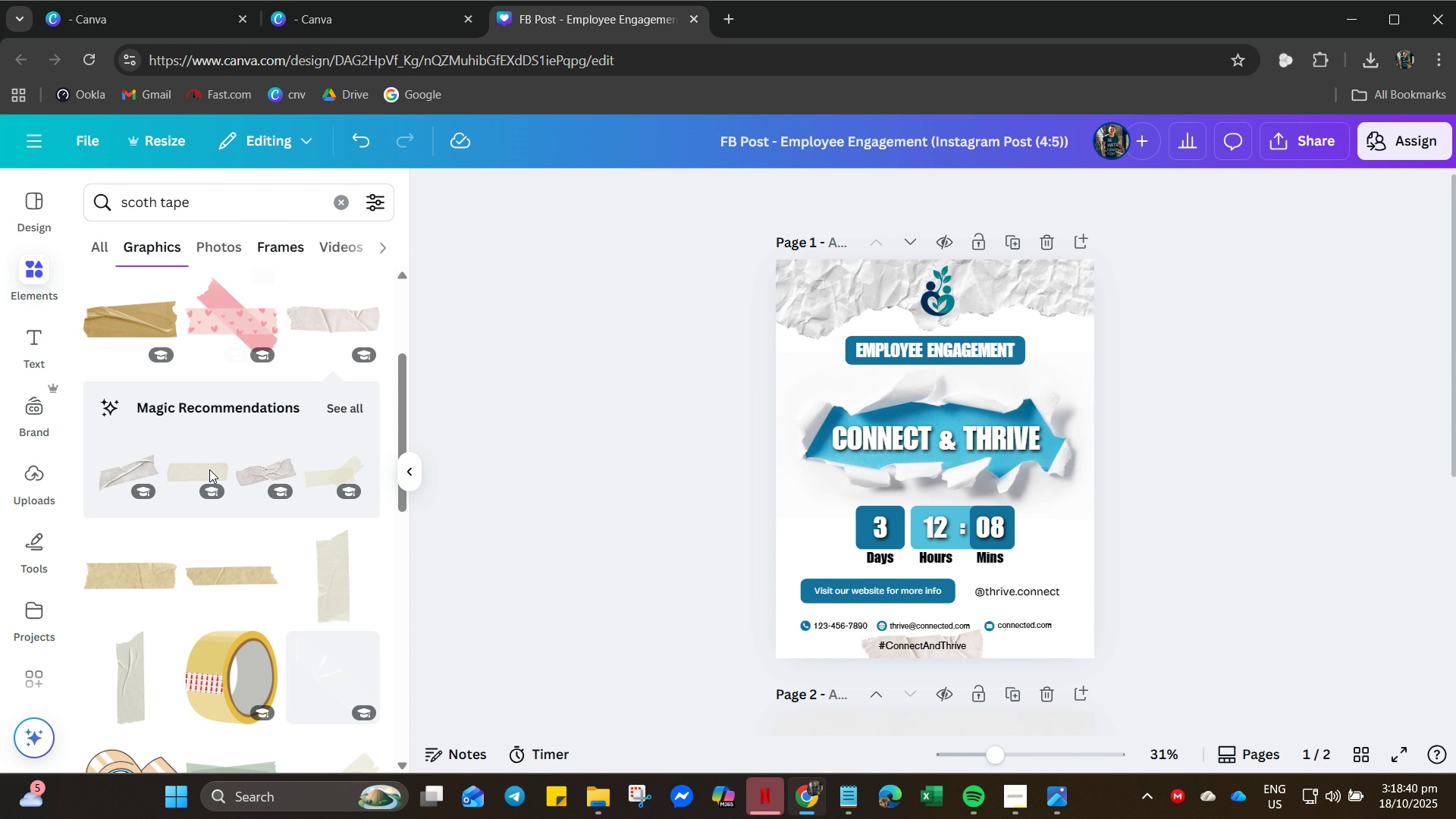 
scroll: coordinate [197, 460], scroll_direction: down, amount: 6.0
 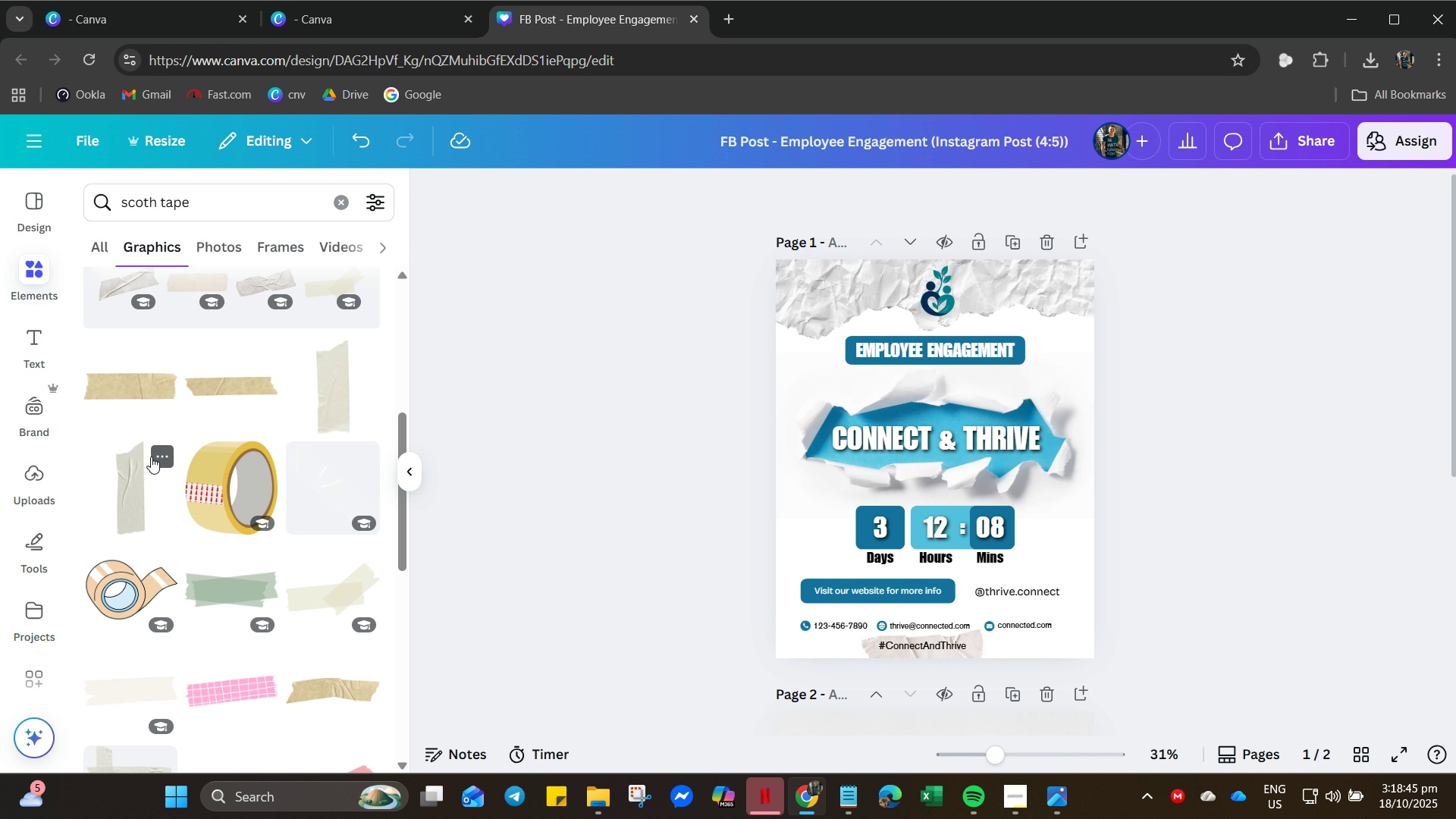 
scroll: coordinate [755, 544], scroll_direction: up, amount: 4.0
 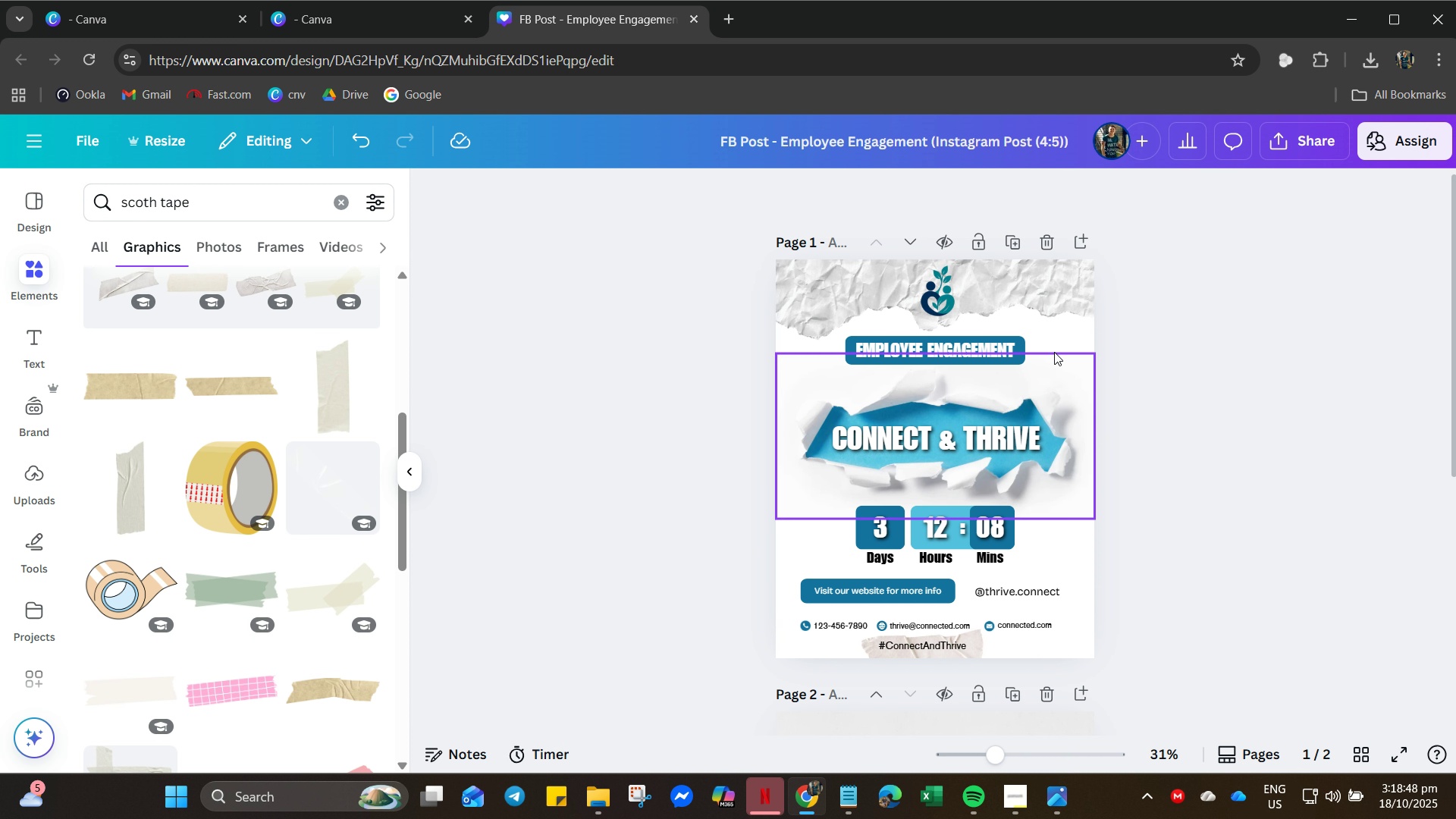 
hold_key(key=ControlLeft, duration=0.92)
scroll: coordinate [1056, 361], scroll_direction: up, amount: 9.0
 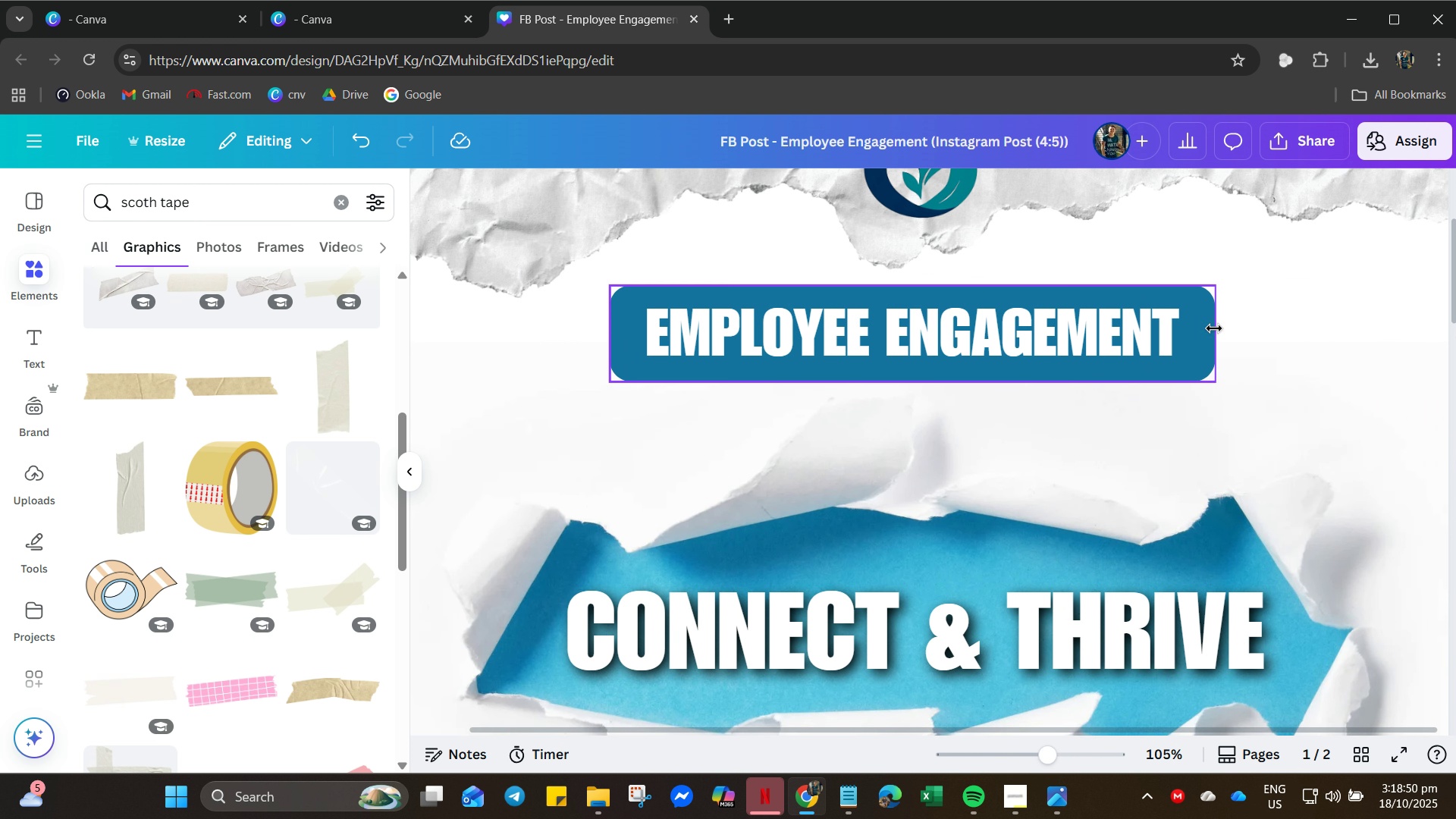 
left_click([1214, 328])
 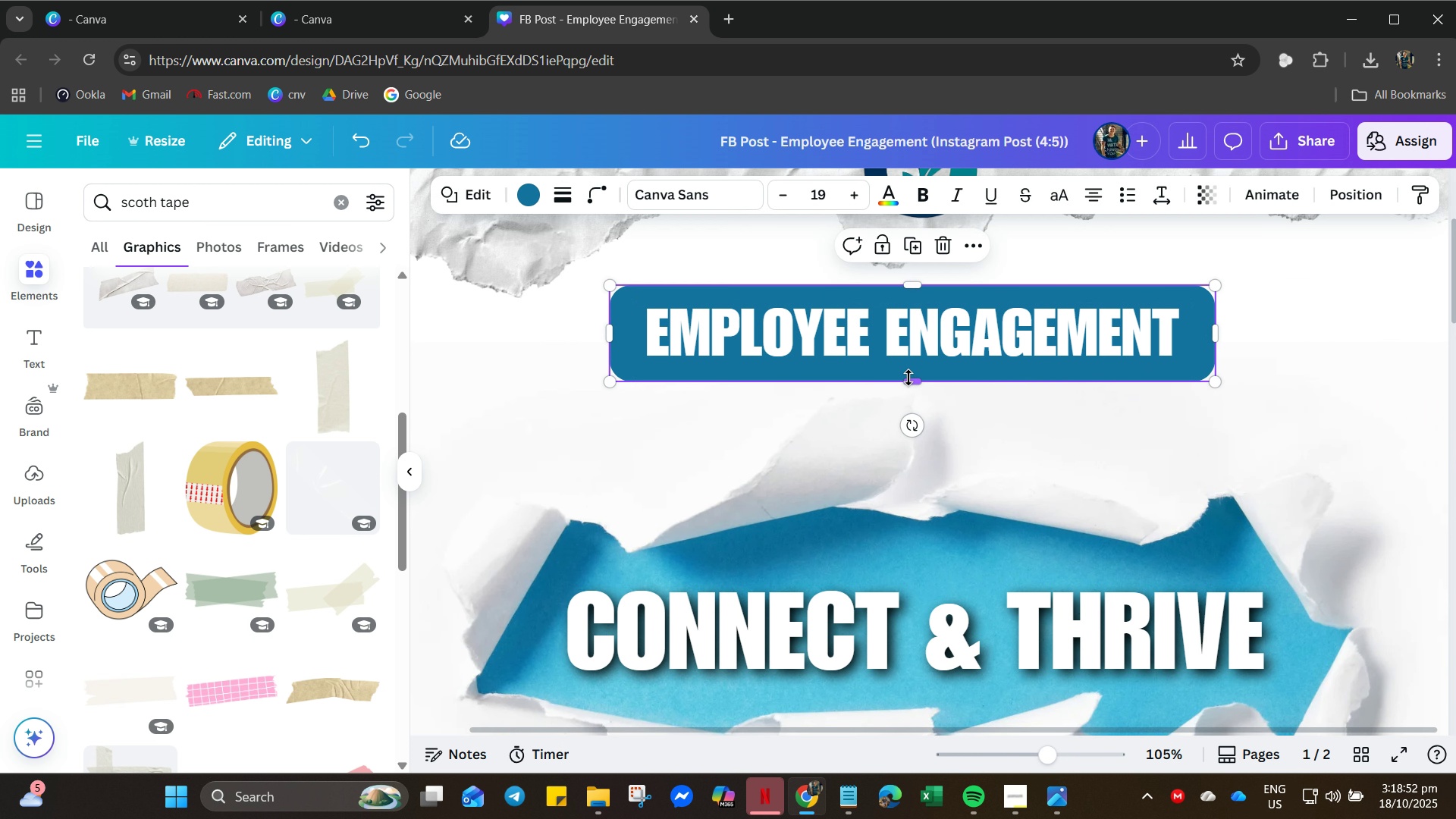 
left_click_drag(start_coordinate=[908, 380], to_coordinate=[908, 362])
 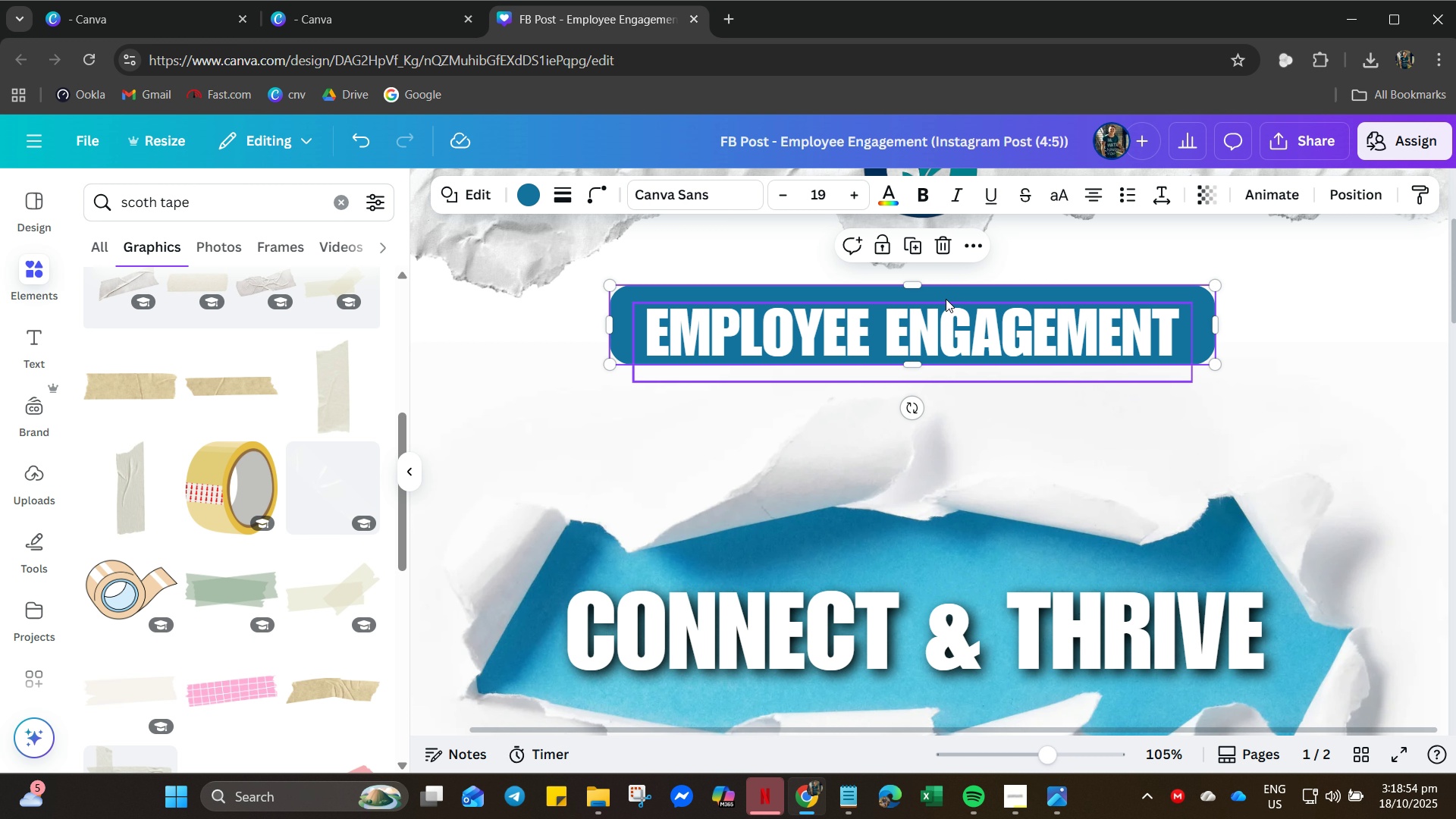 
left_click([959, 290])
 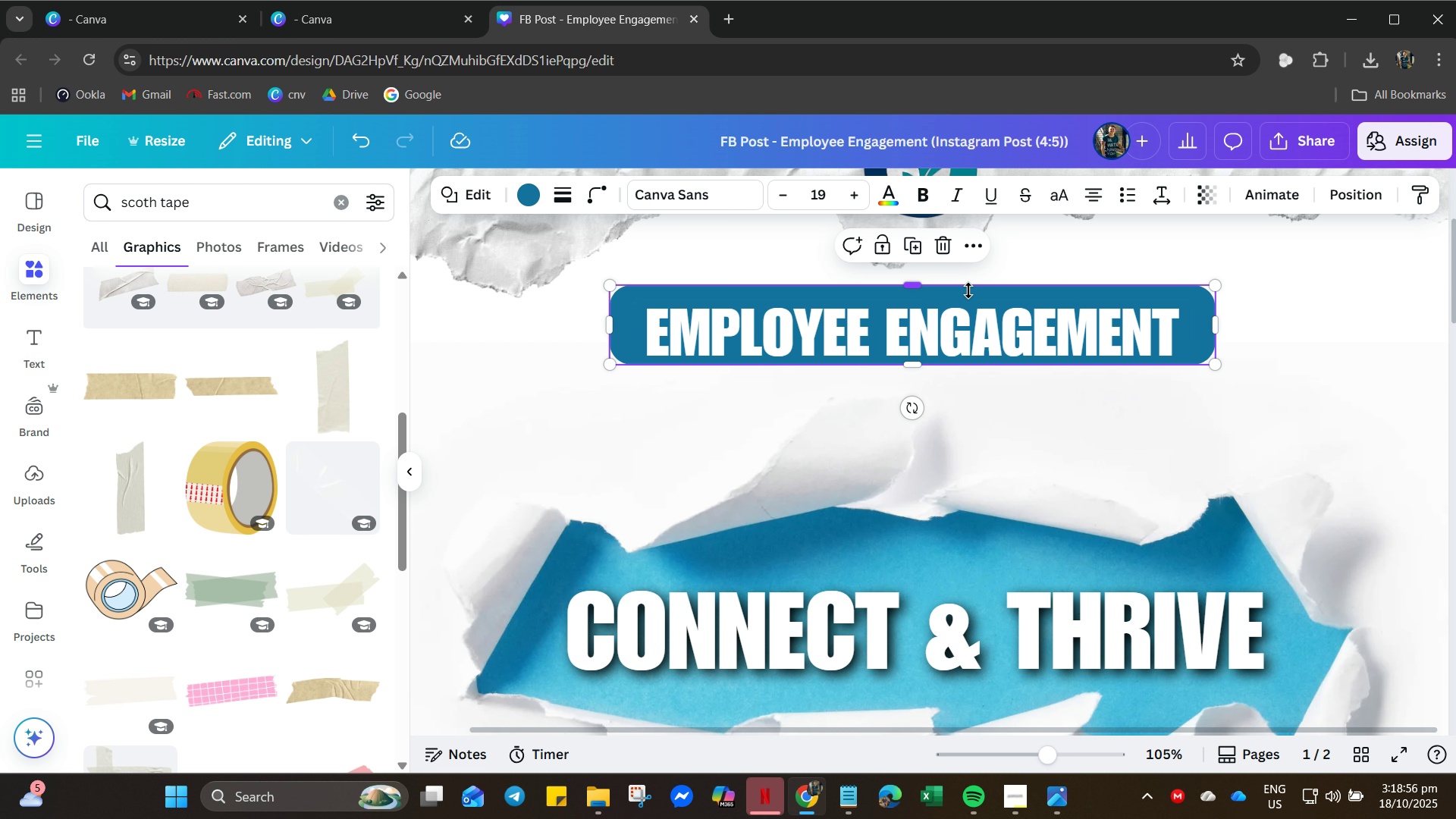 
hold_key(key=ArrowDown, duration=0.32)
 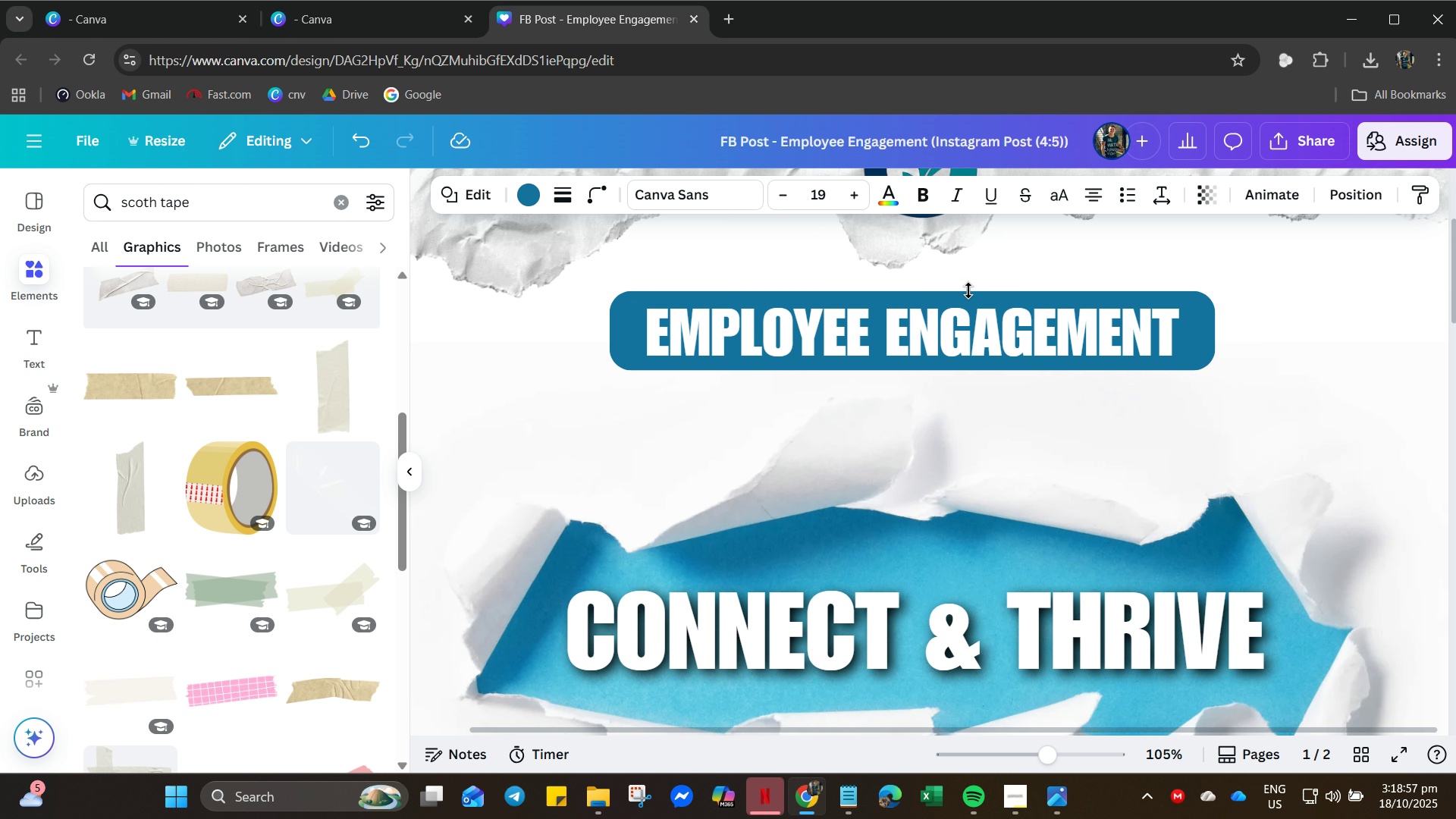 
hold_key(key=ArrowDown, duration=0.4)
 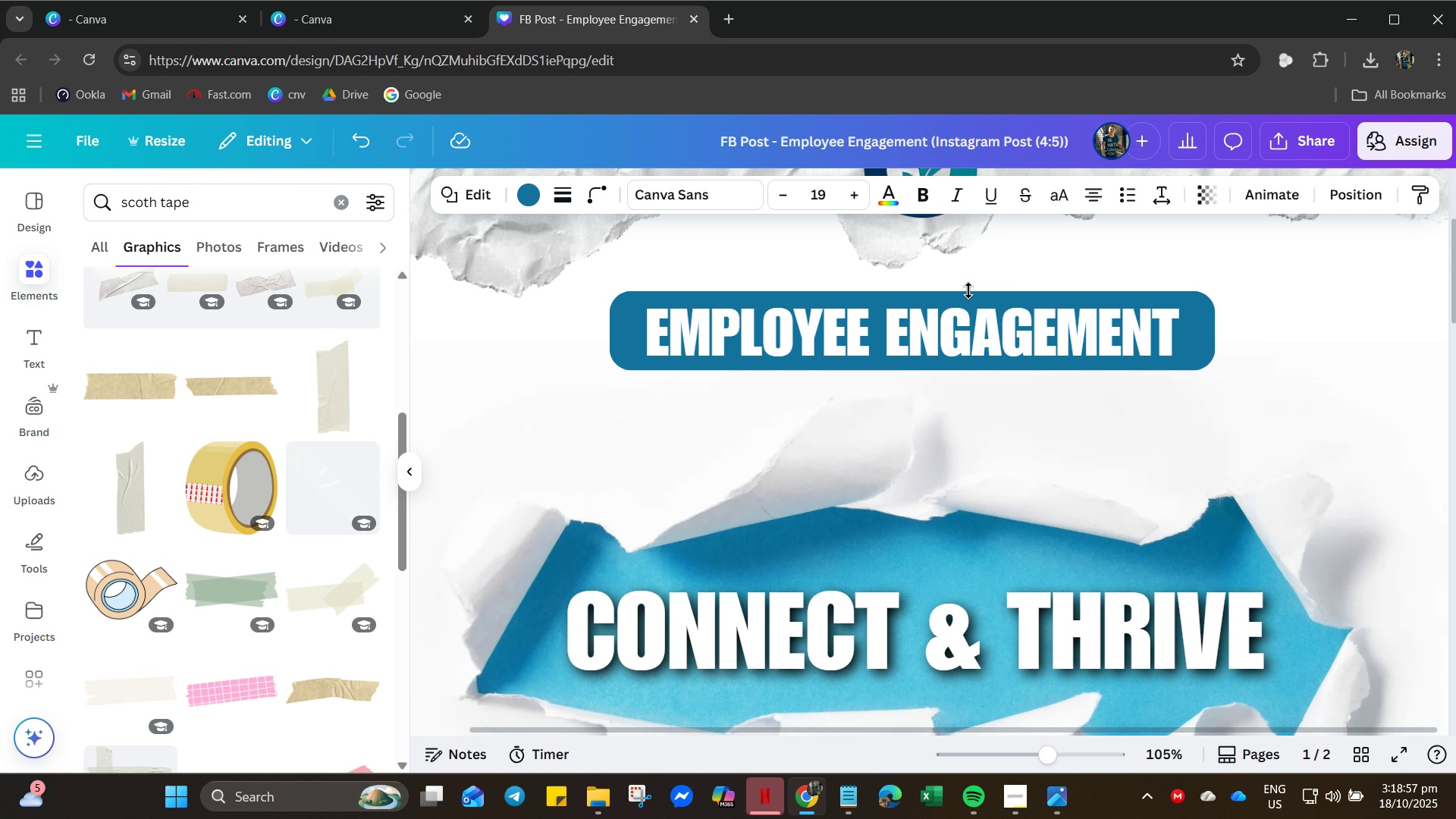 
key(ArrowDown)
 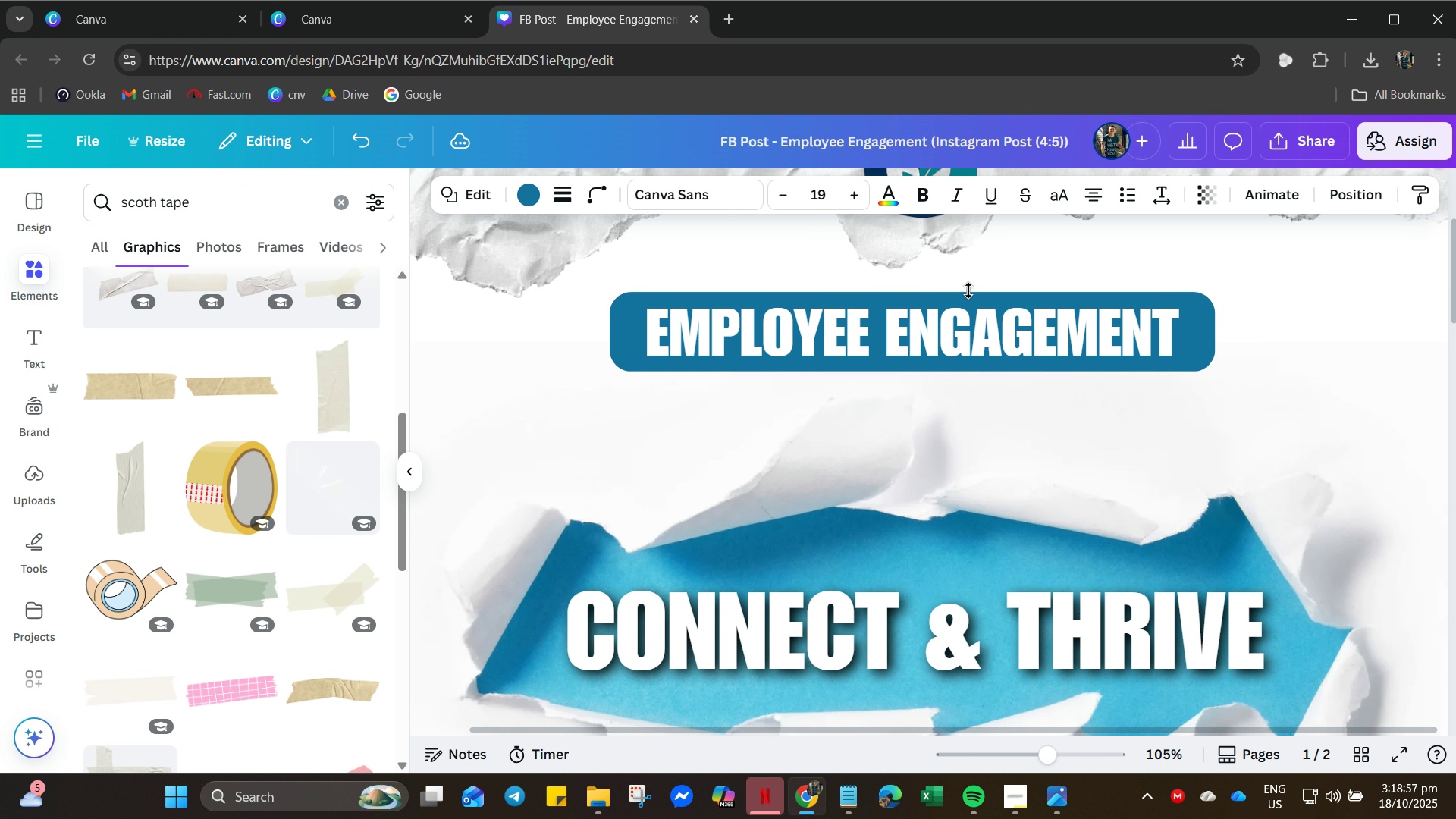 
key(ArrowDown)
 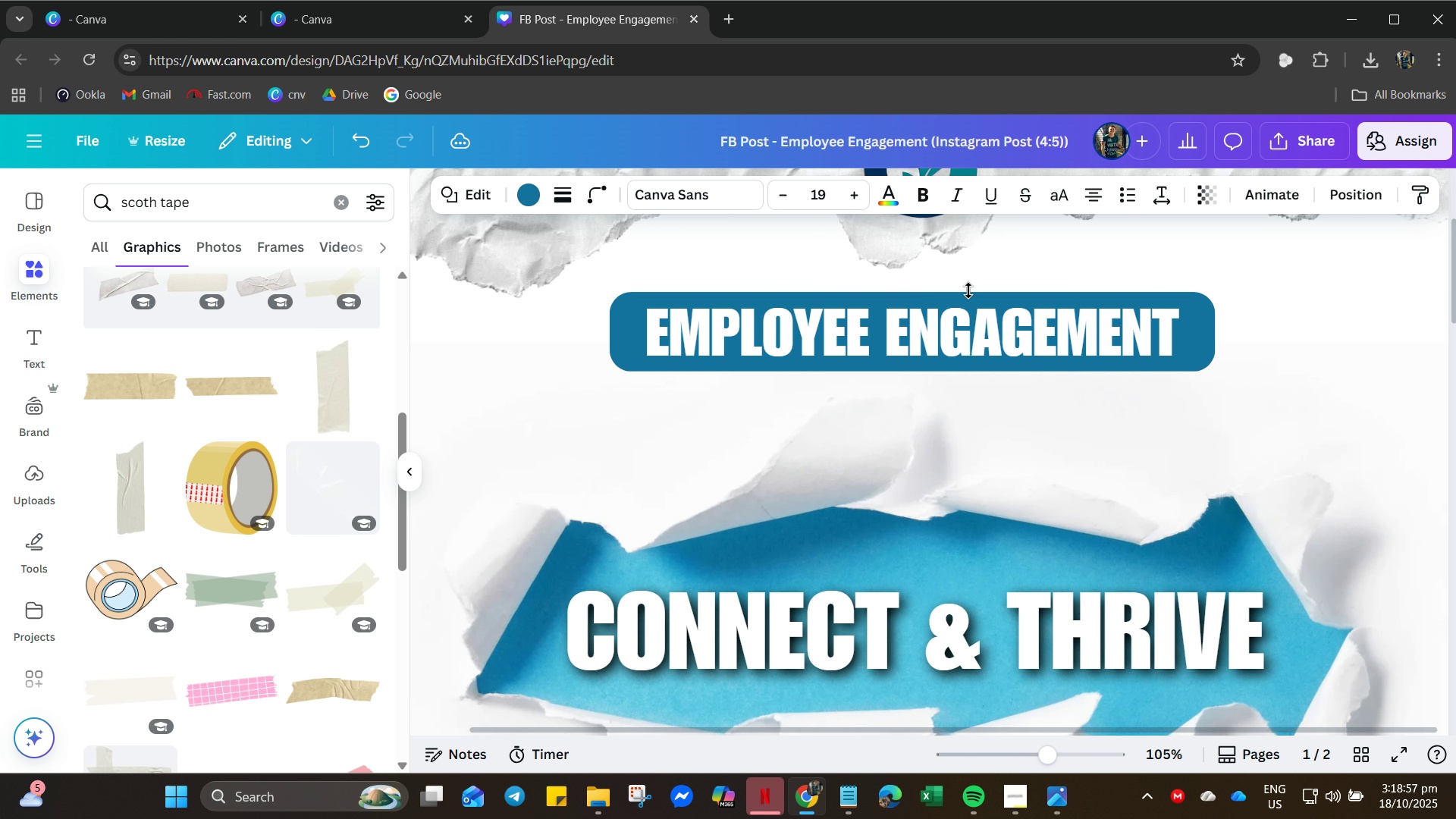 
key(ArrowDown)
 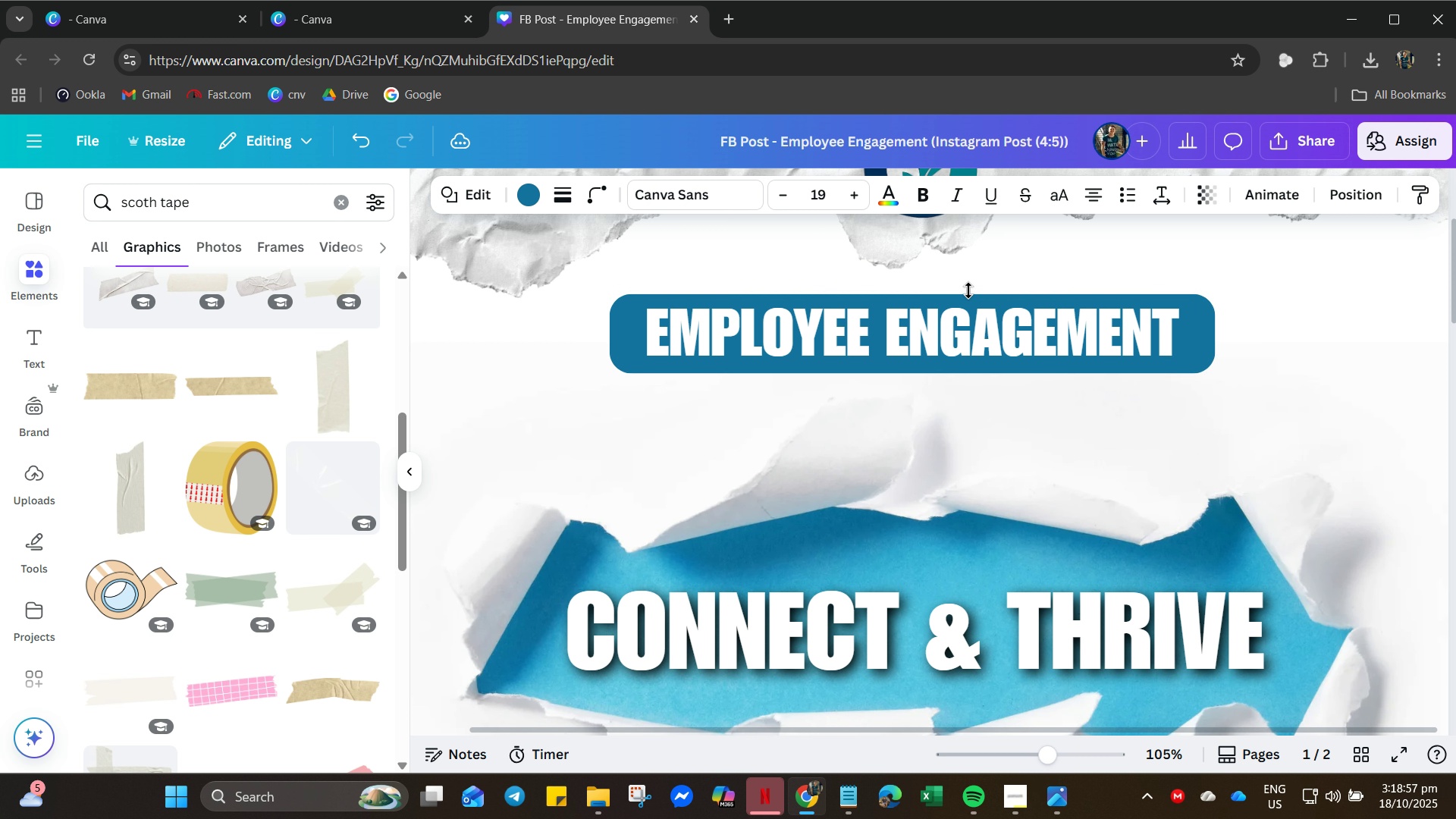 
key(ArrowDown)
 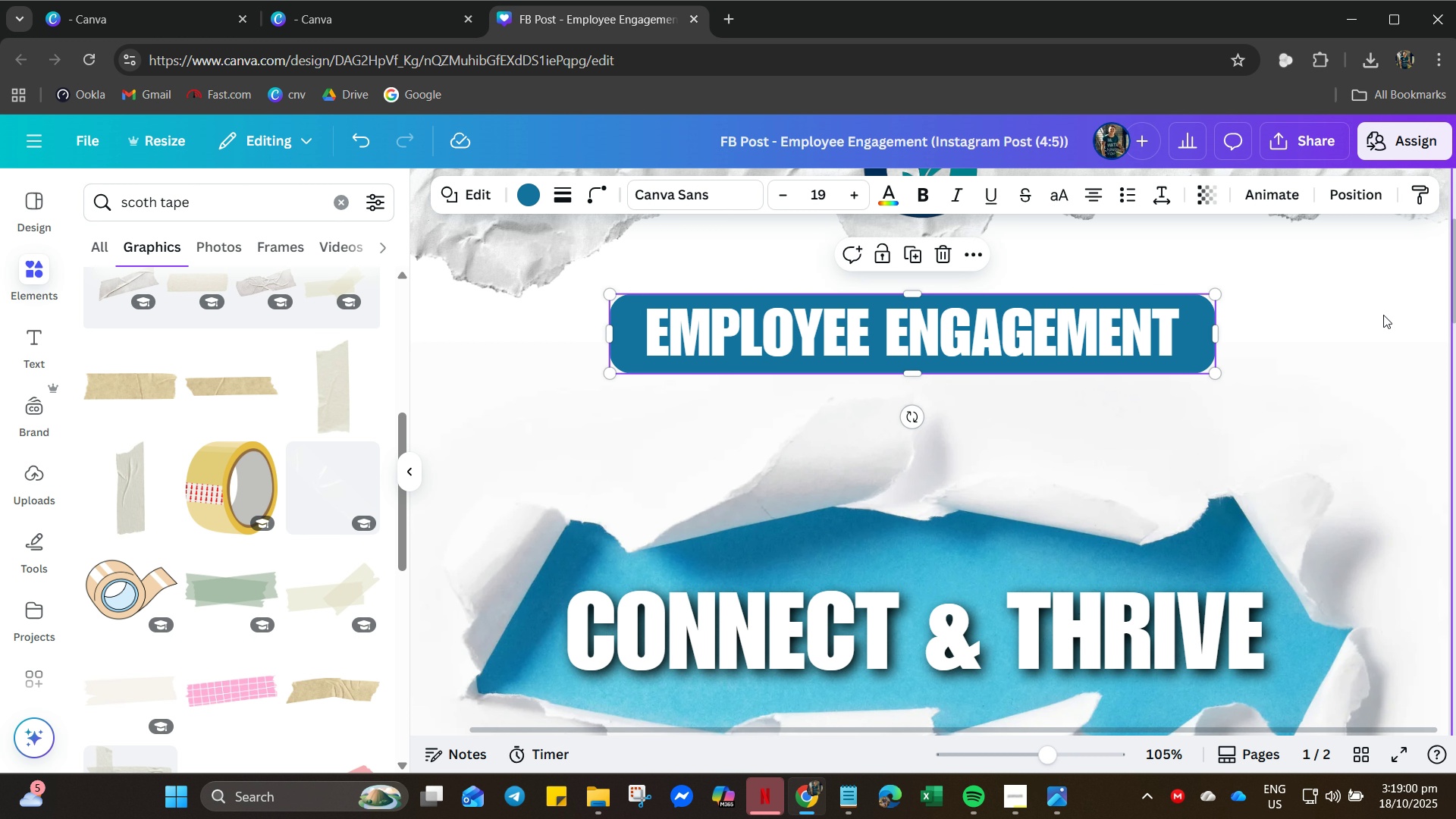 
left_click([1266, 310])
 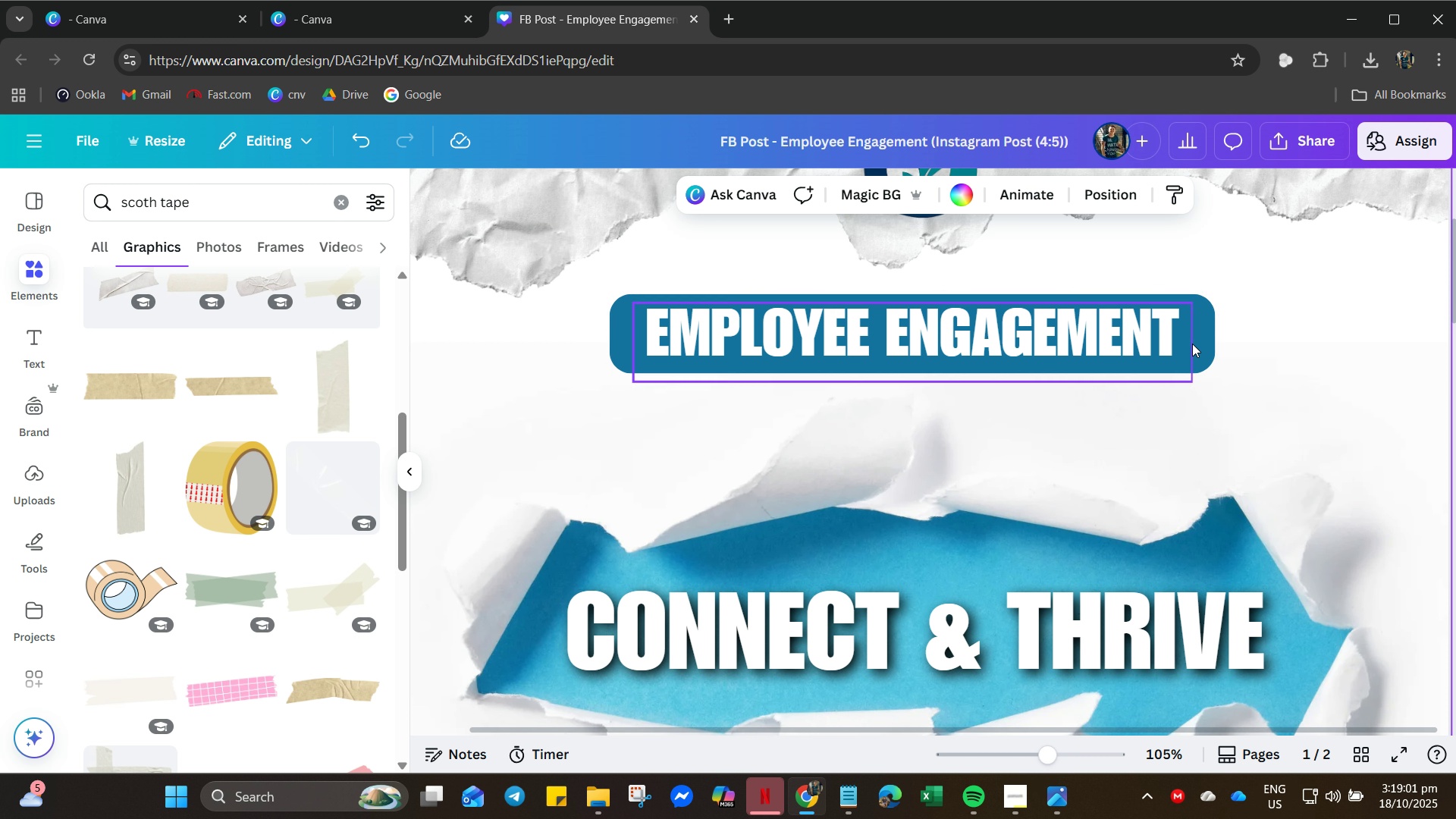 
hold_key(key=ControlLeft, duration=0.55)
scroll: coordinate [1188, 344], scroll_direction: down, amount: 3.0
 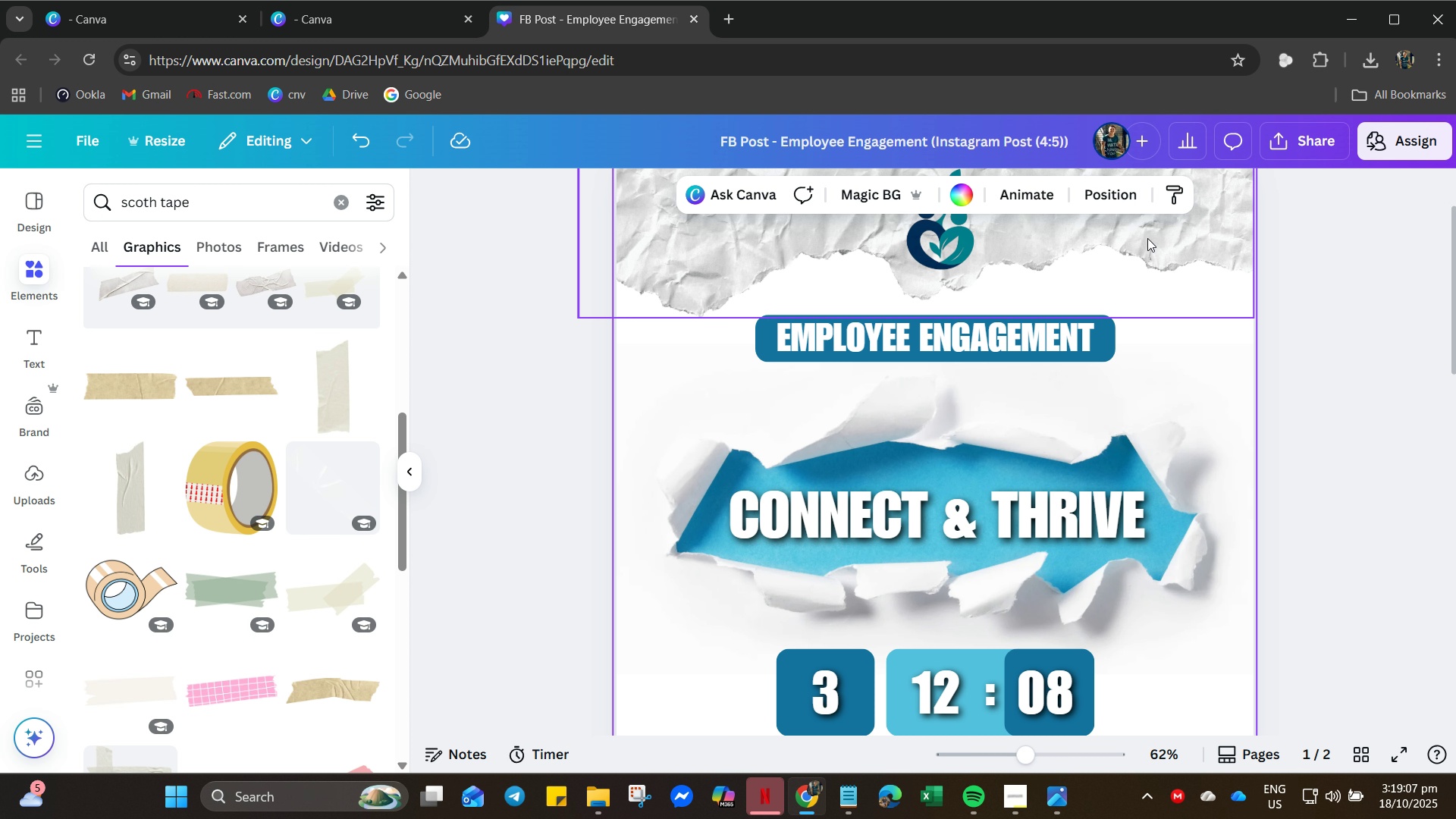 
wait(5.9)
 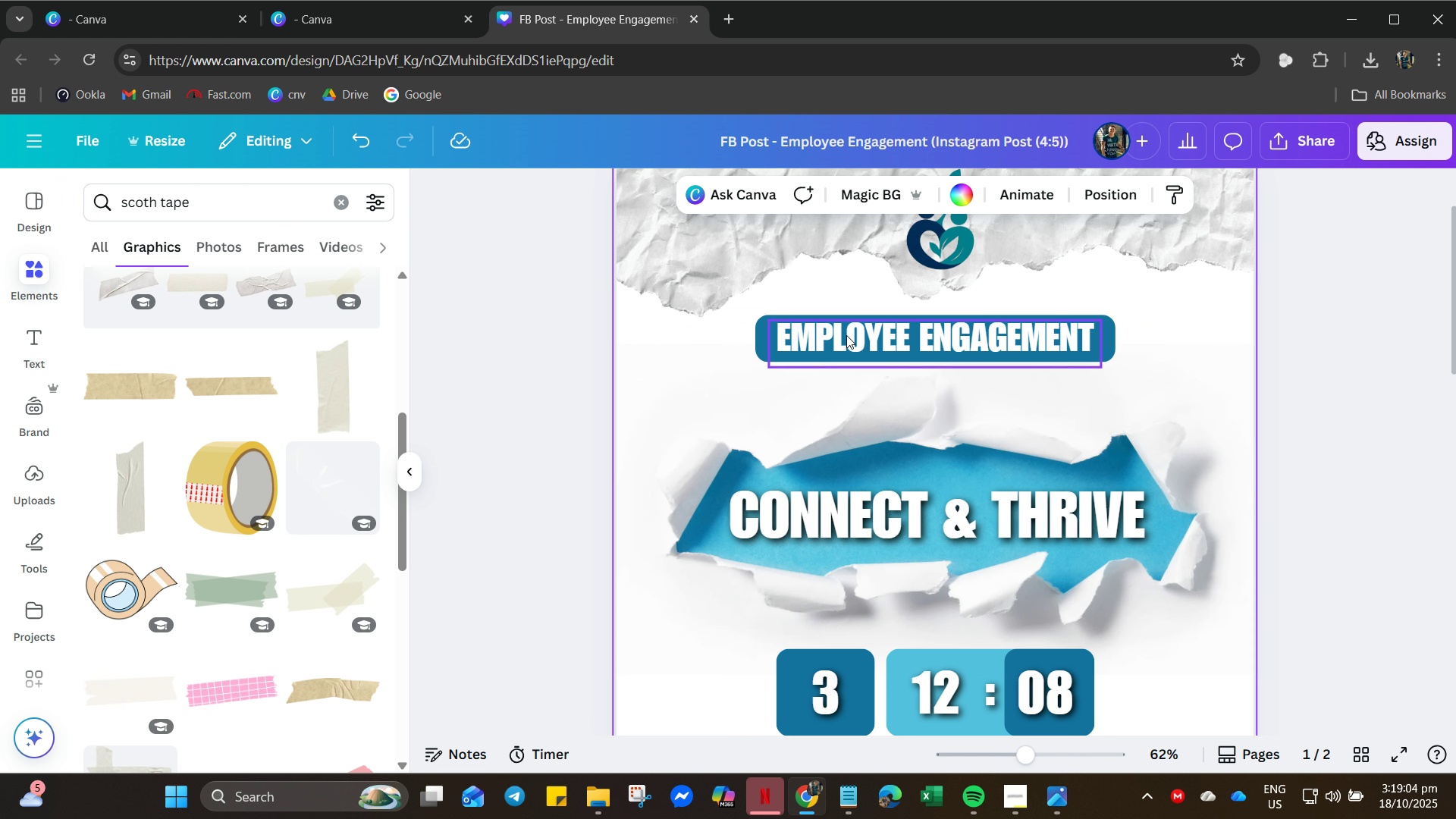 
left_click([1371, 431])
 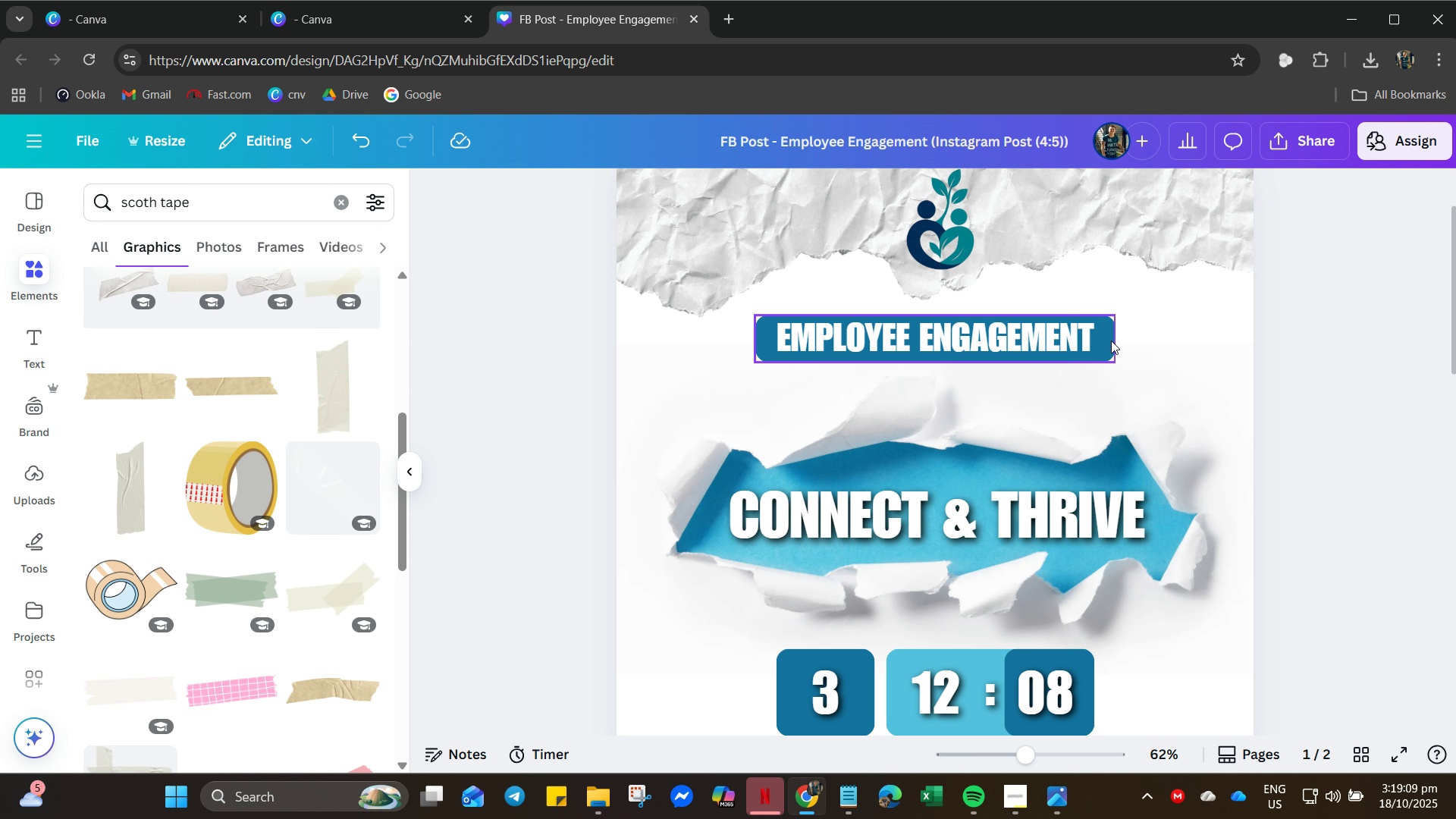 
left_click([1111, 340])
 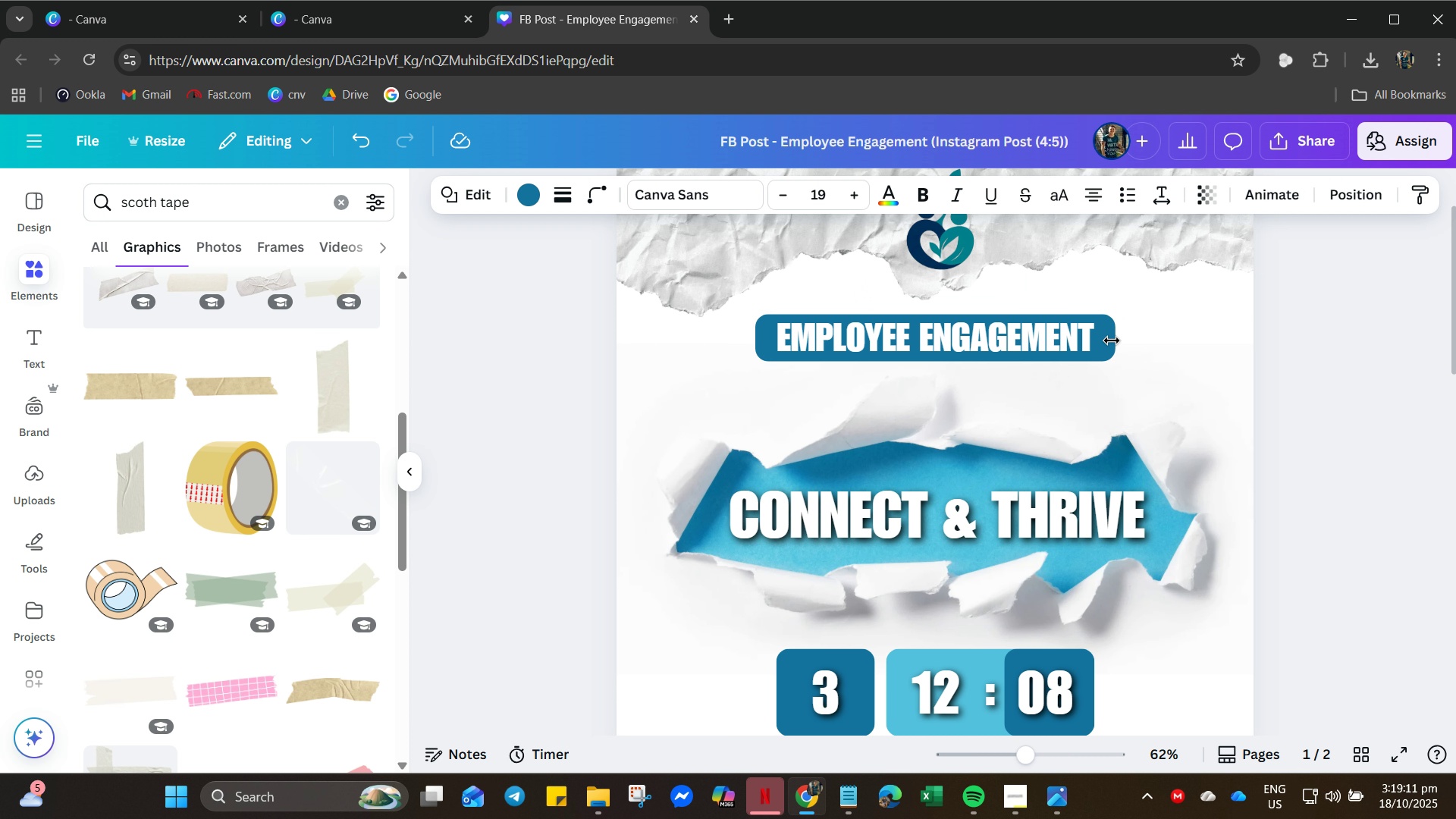 
key(ArrowUp)
 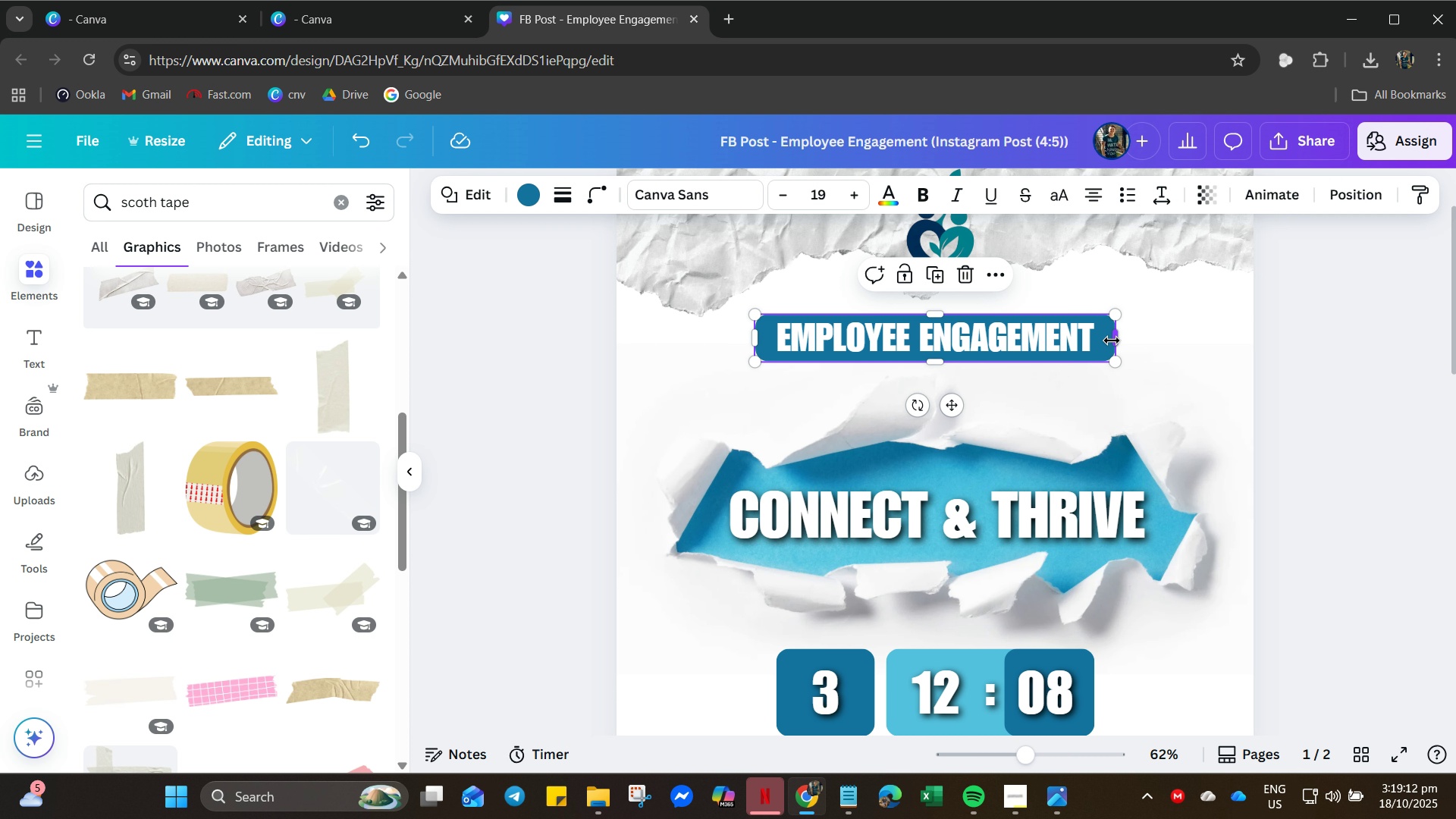 
key(ArrowUp)
 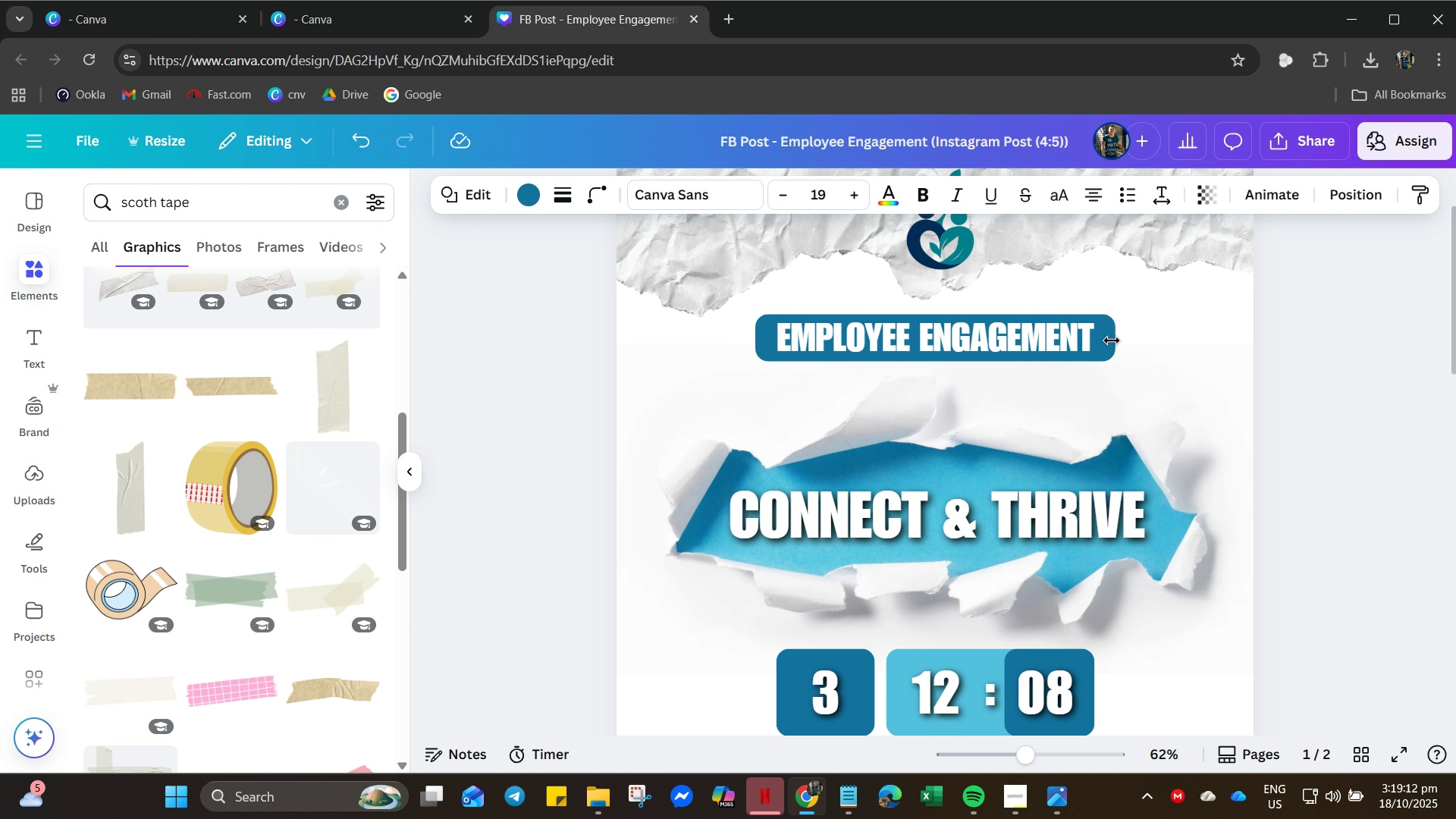 
key(ArrowDown)
 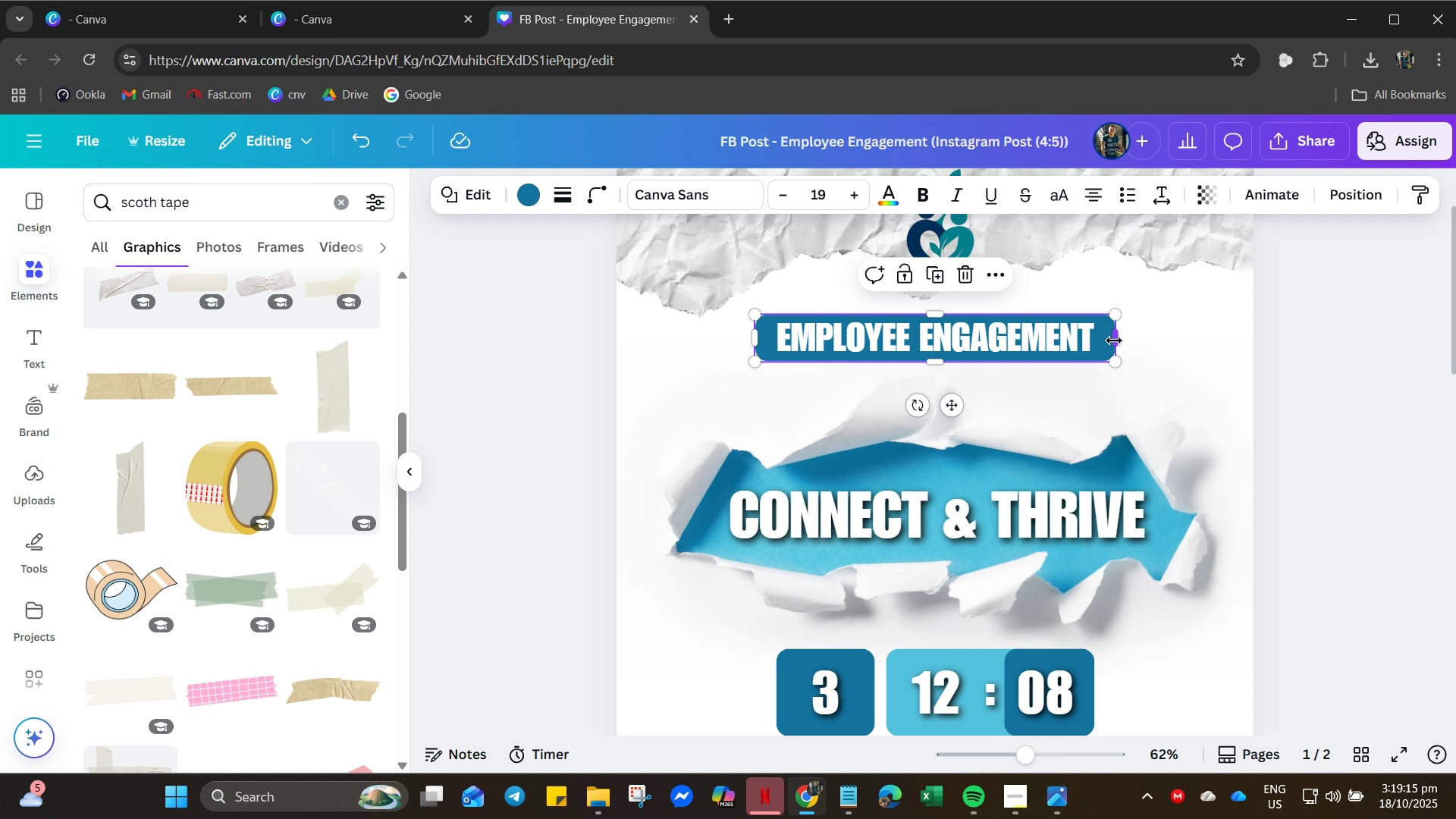 
key(ArrowUp)
 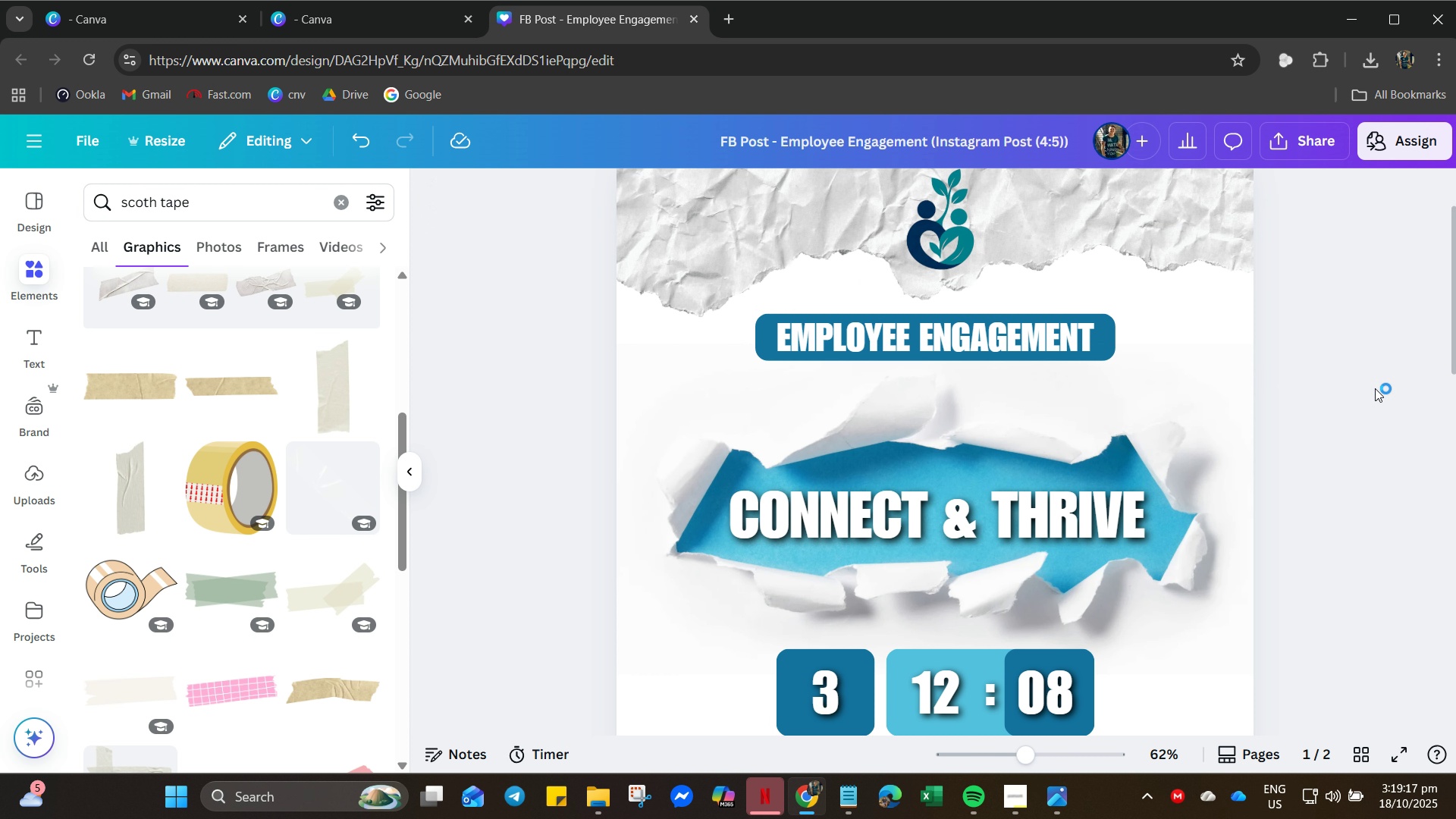 
hold_key(key=ControlLeft, duration=0.49)
scroll: coordinate [1192, 515], scroll_direction: down, amount: 16.0
 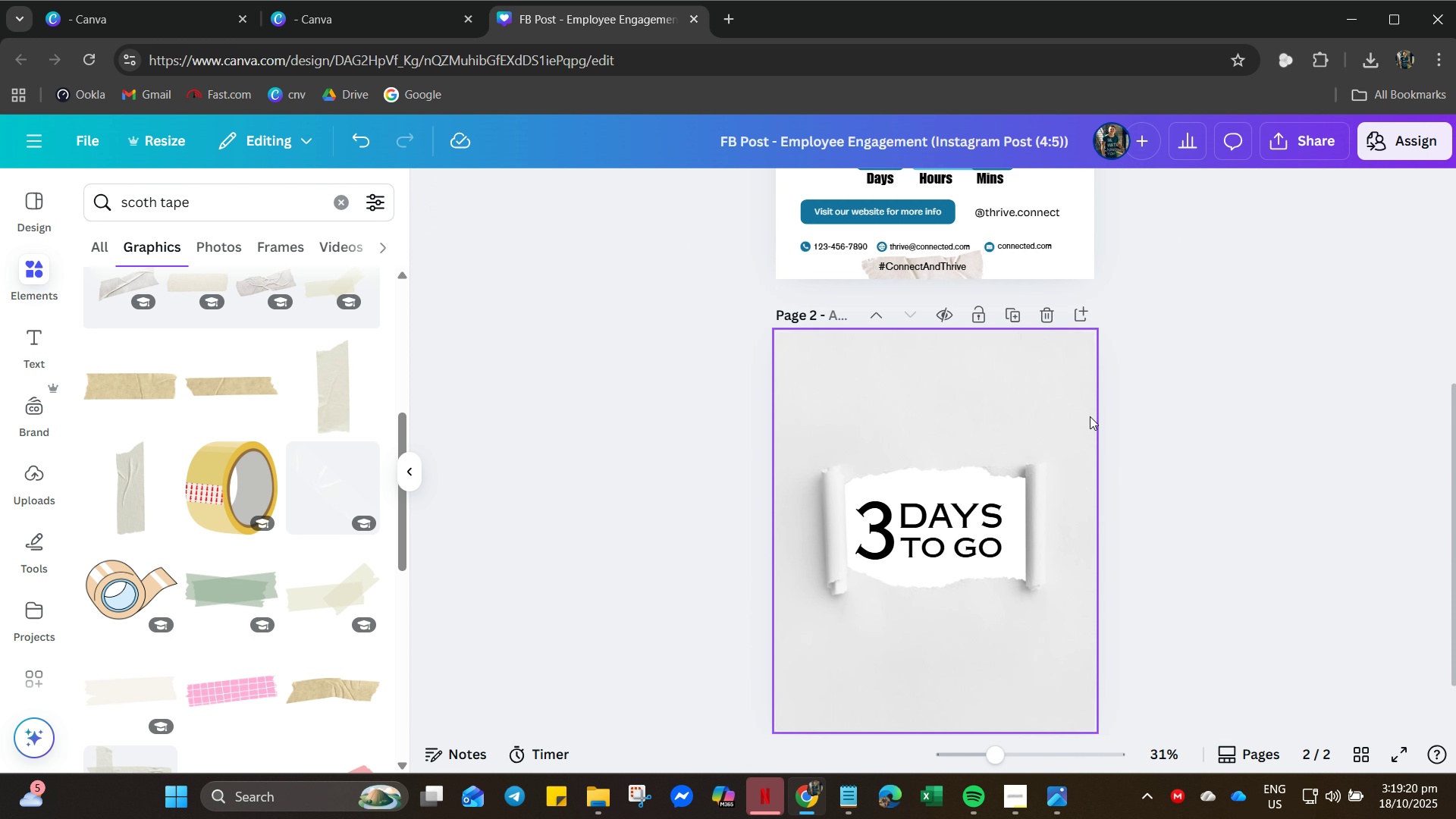 
left_click([1090, 416])
 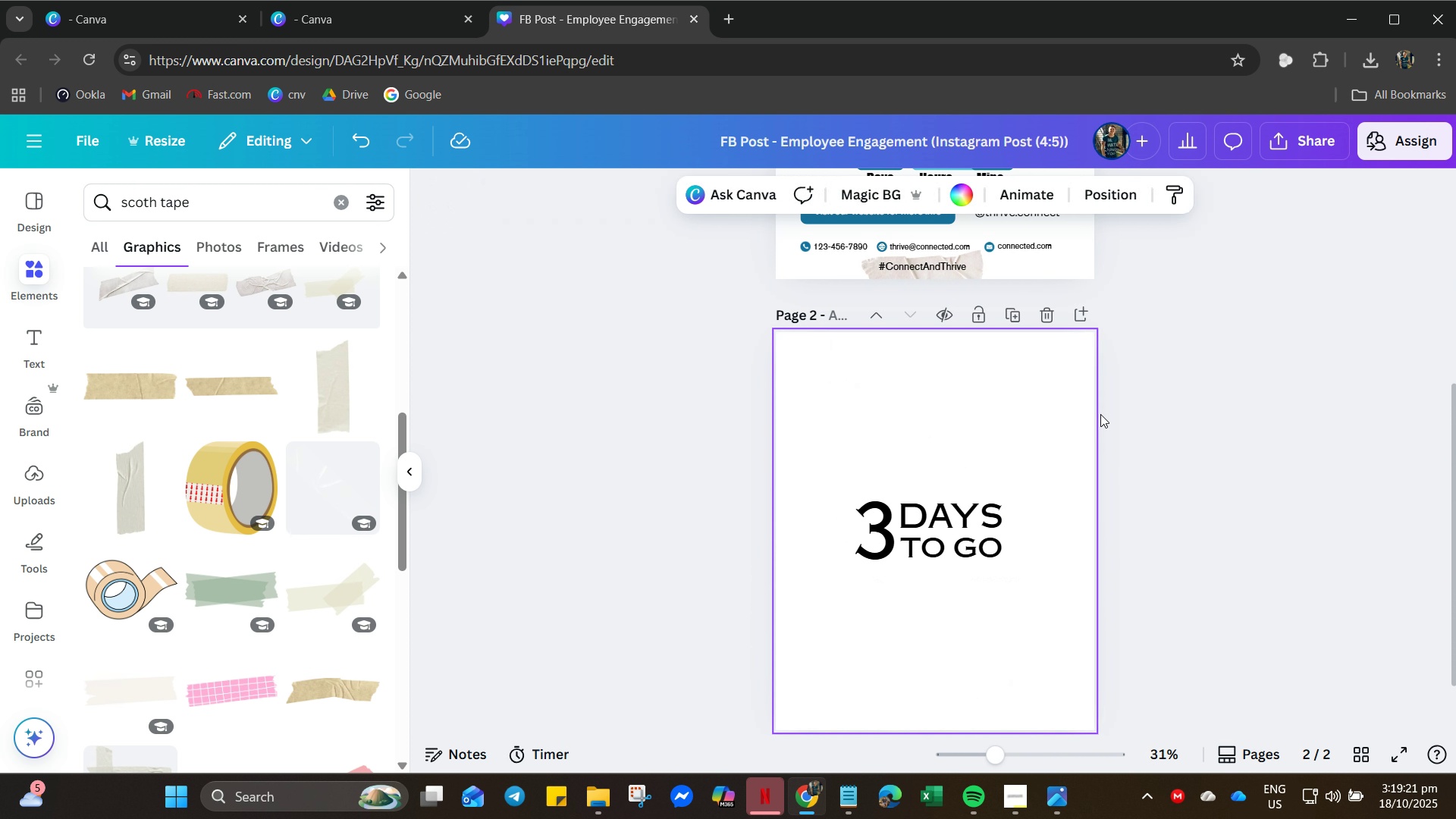 
key(Delete)
 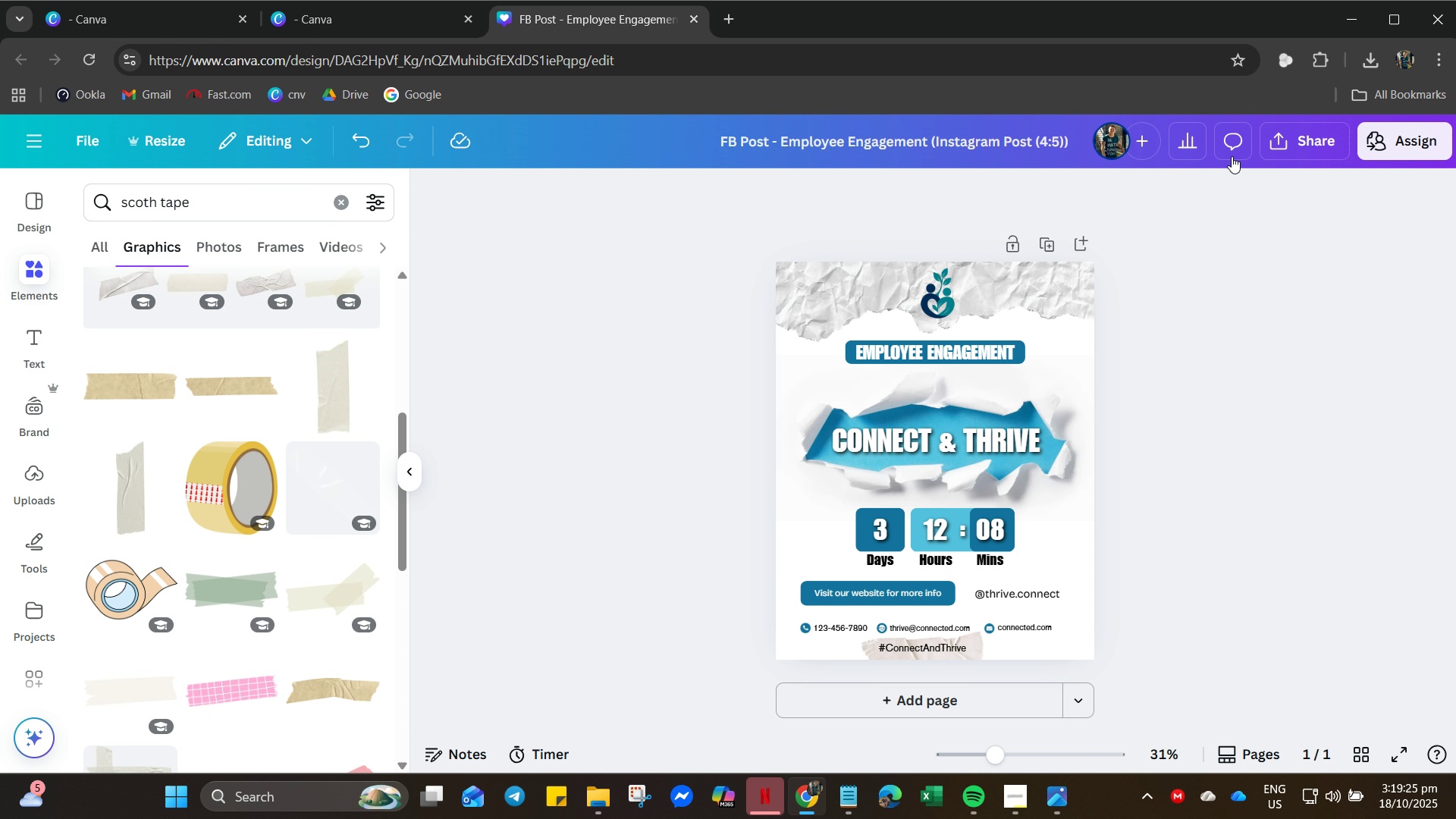 
wait(5.73)
 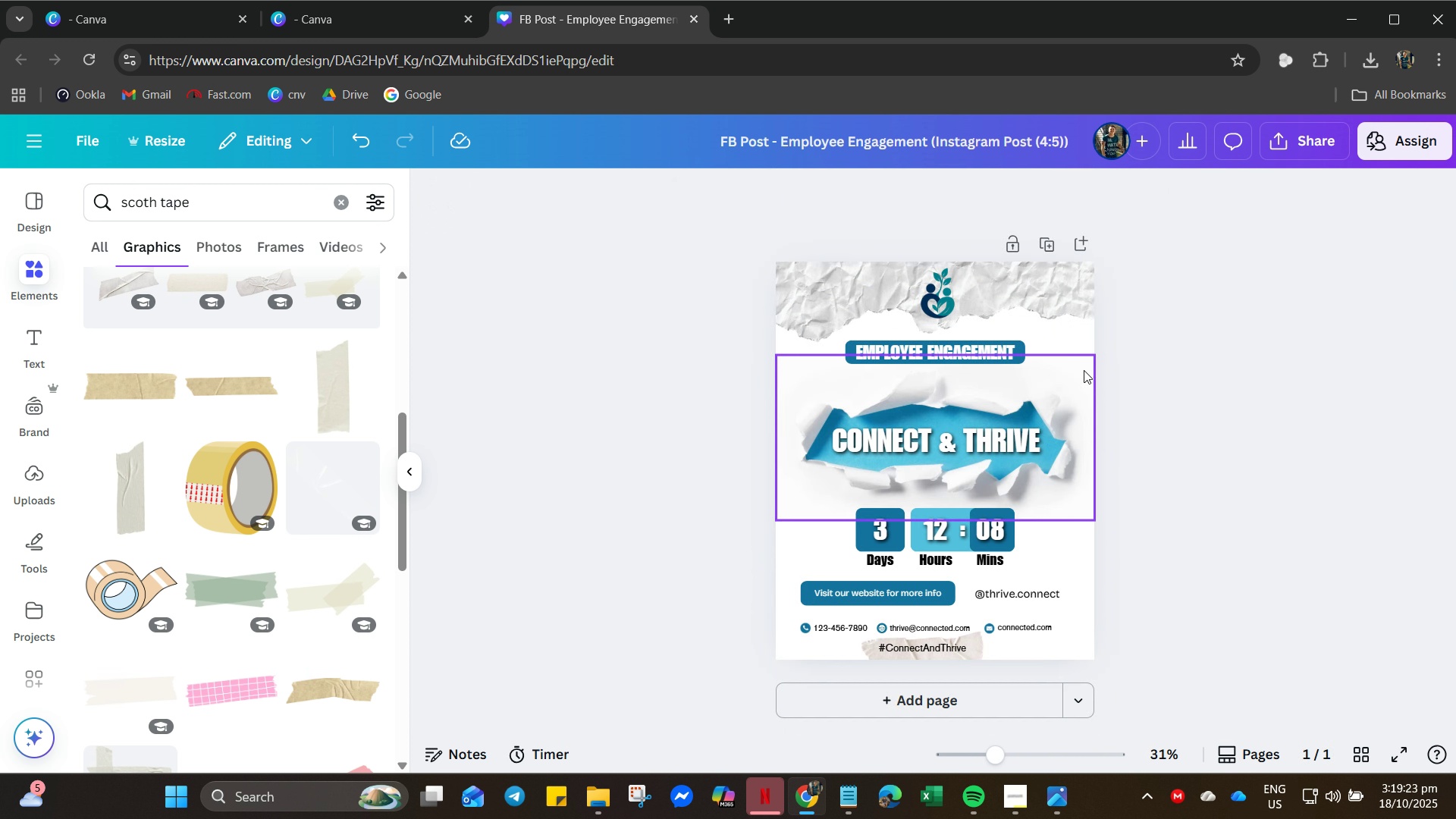 
left_click([1298, 146])
 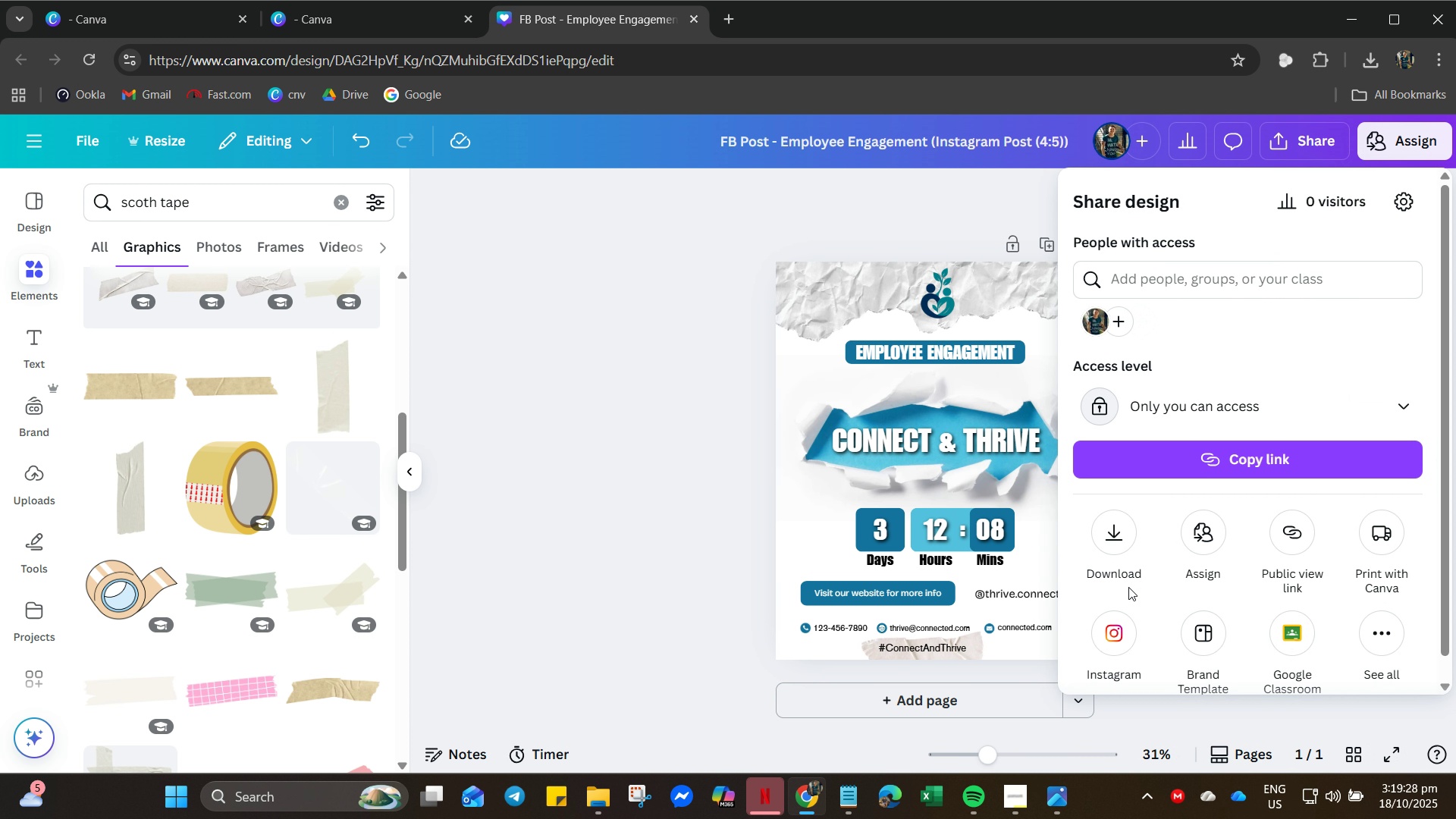 
left_click([1115, 551])
 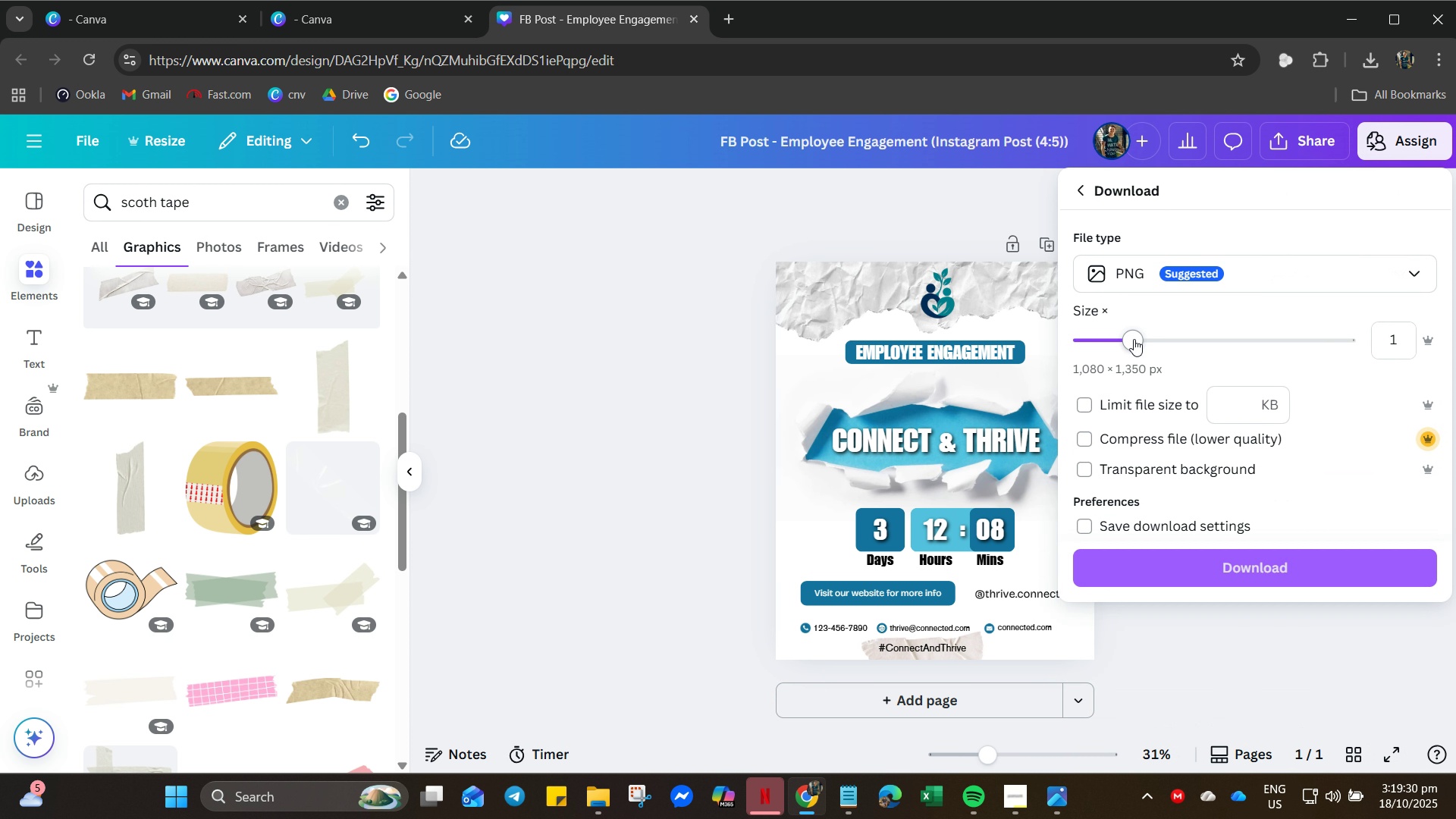 
left_click_drag(start_coordinate=[1138, 342], to_coordinate=[1454, 351])
 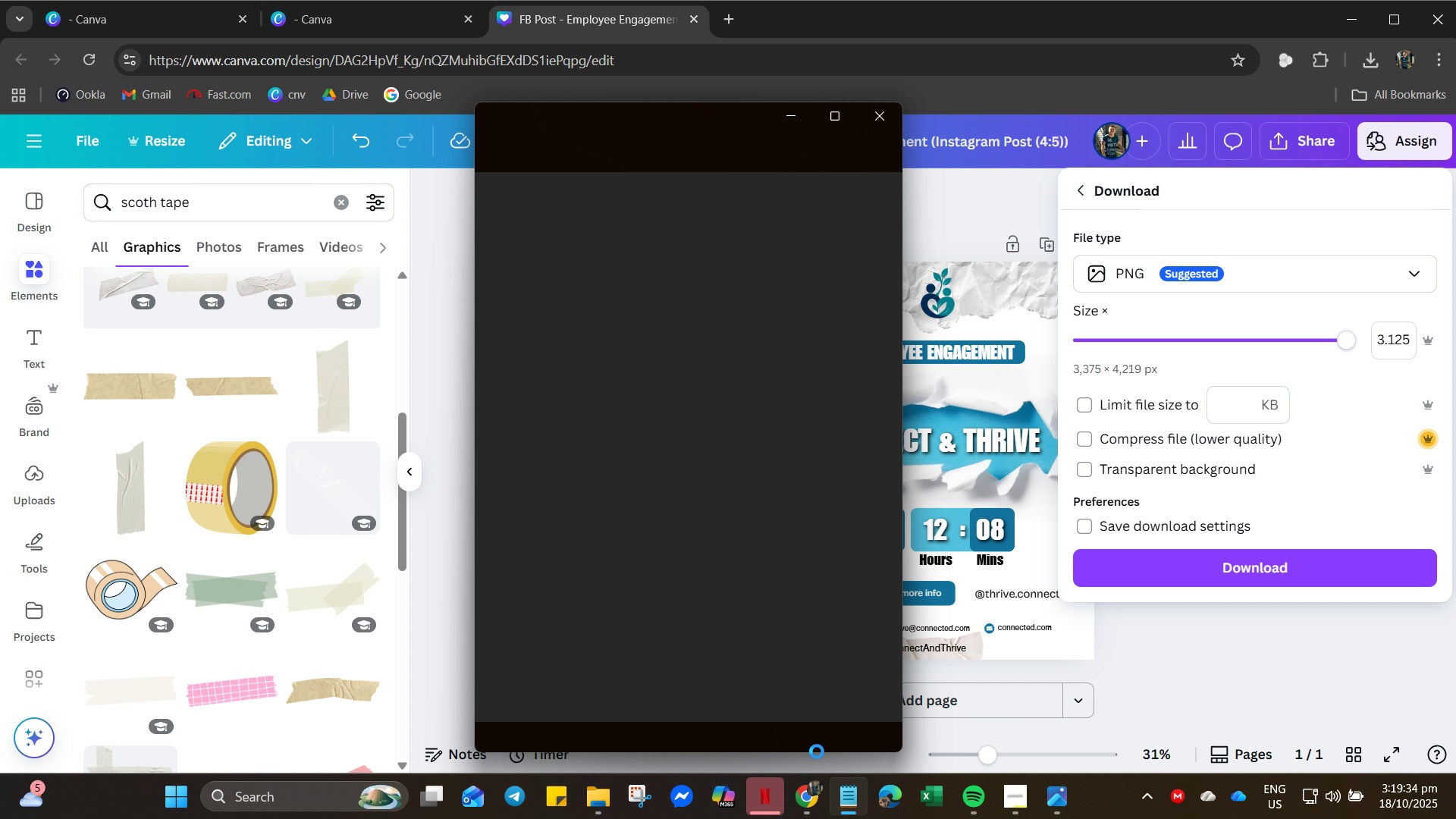 
scroll: coordinate [573, 339], scroll_direction: up, amount: 10.0
 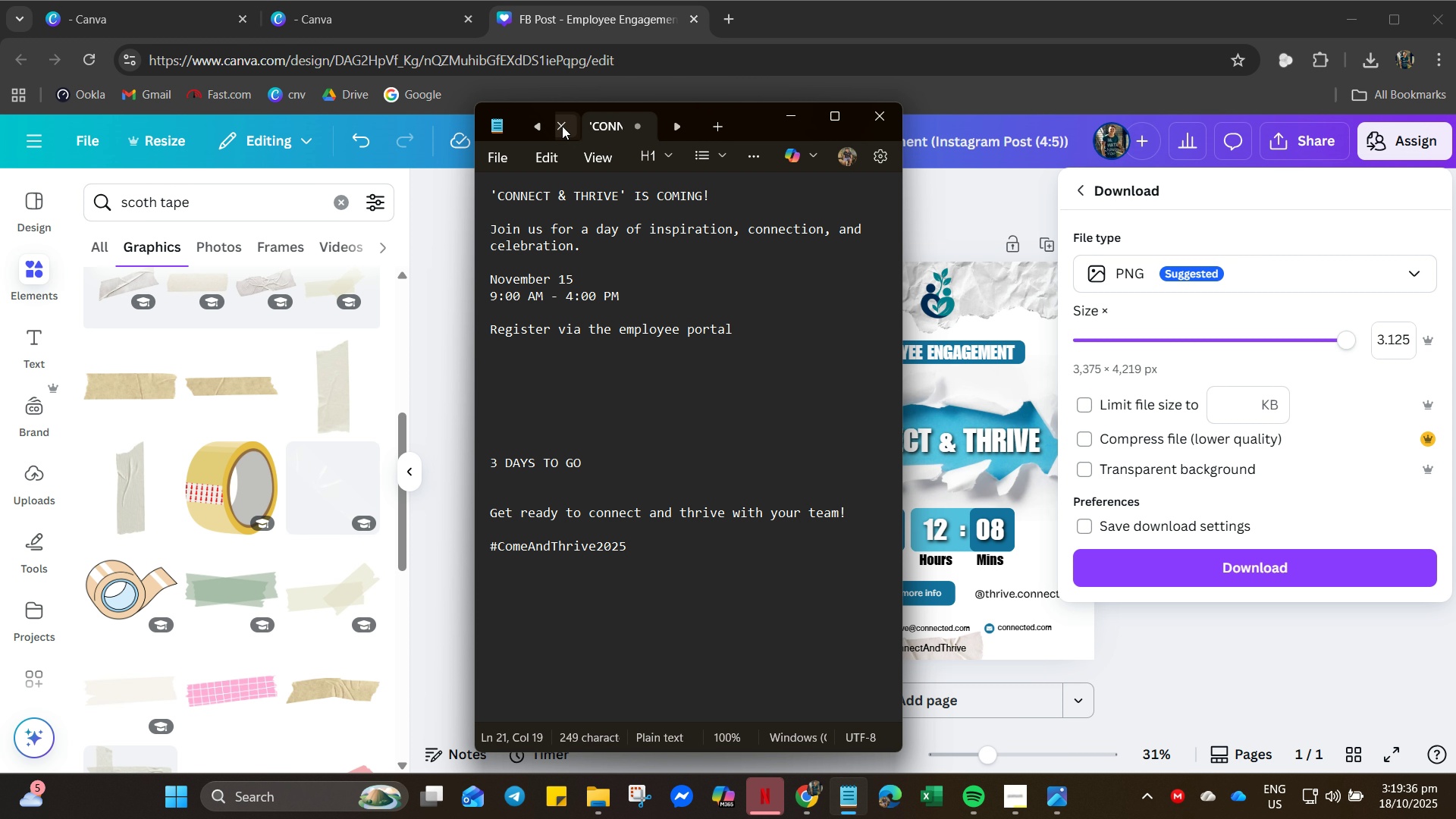 
left_click_drag(start_coordinate=[562, 126], to_coordinate=[557, 129])
 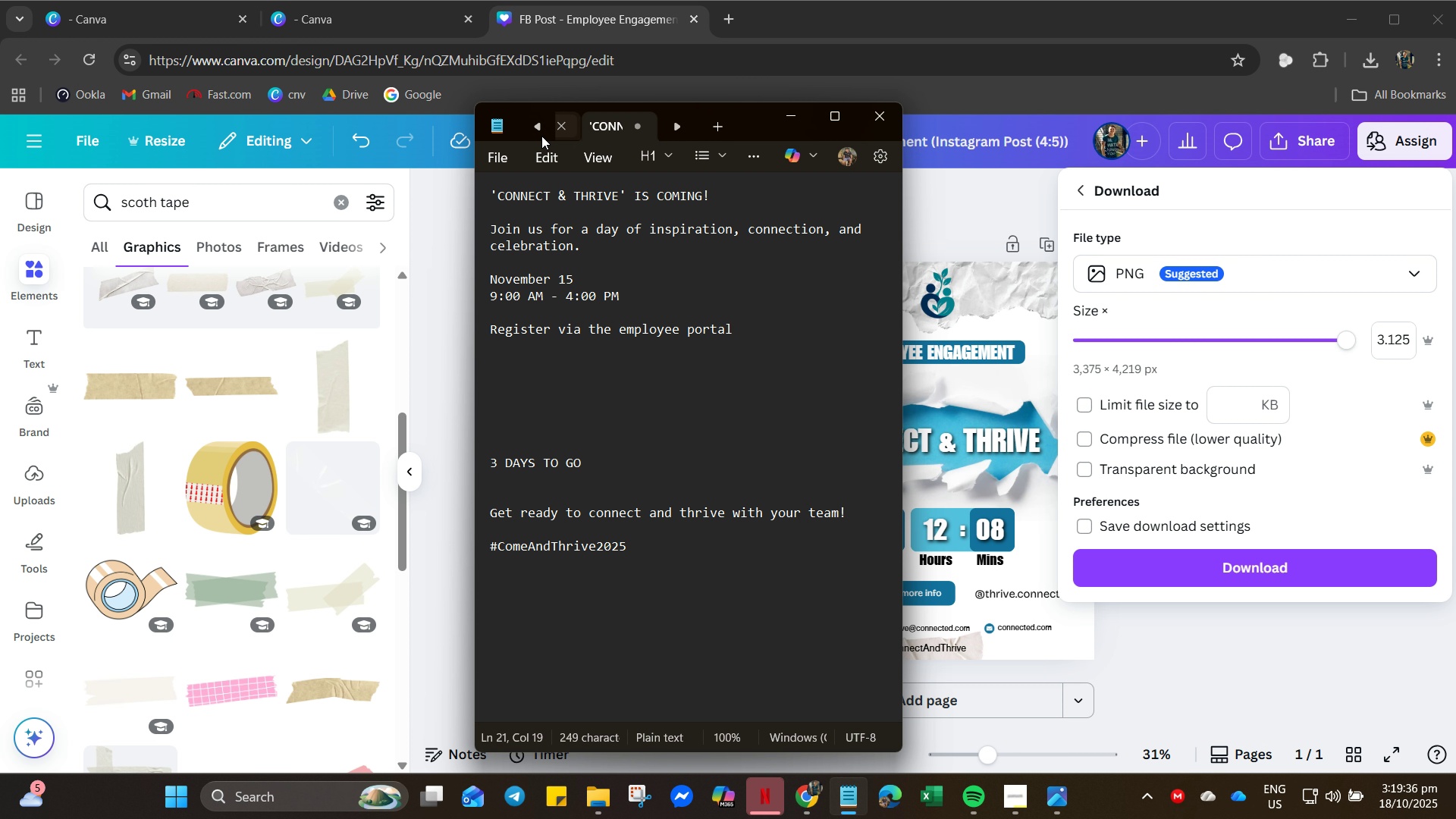 
left_click_drag(start_coordinate=[548, 133], to_coordinate=[575, 255])
 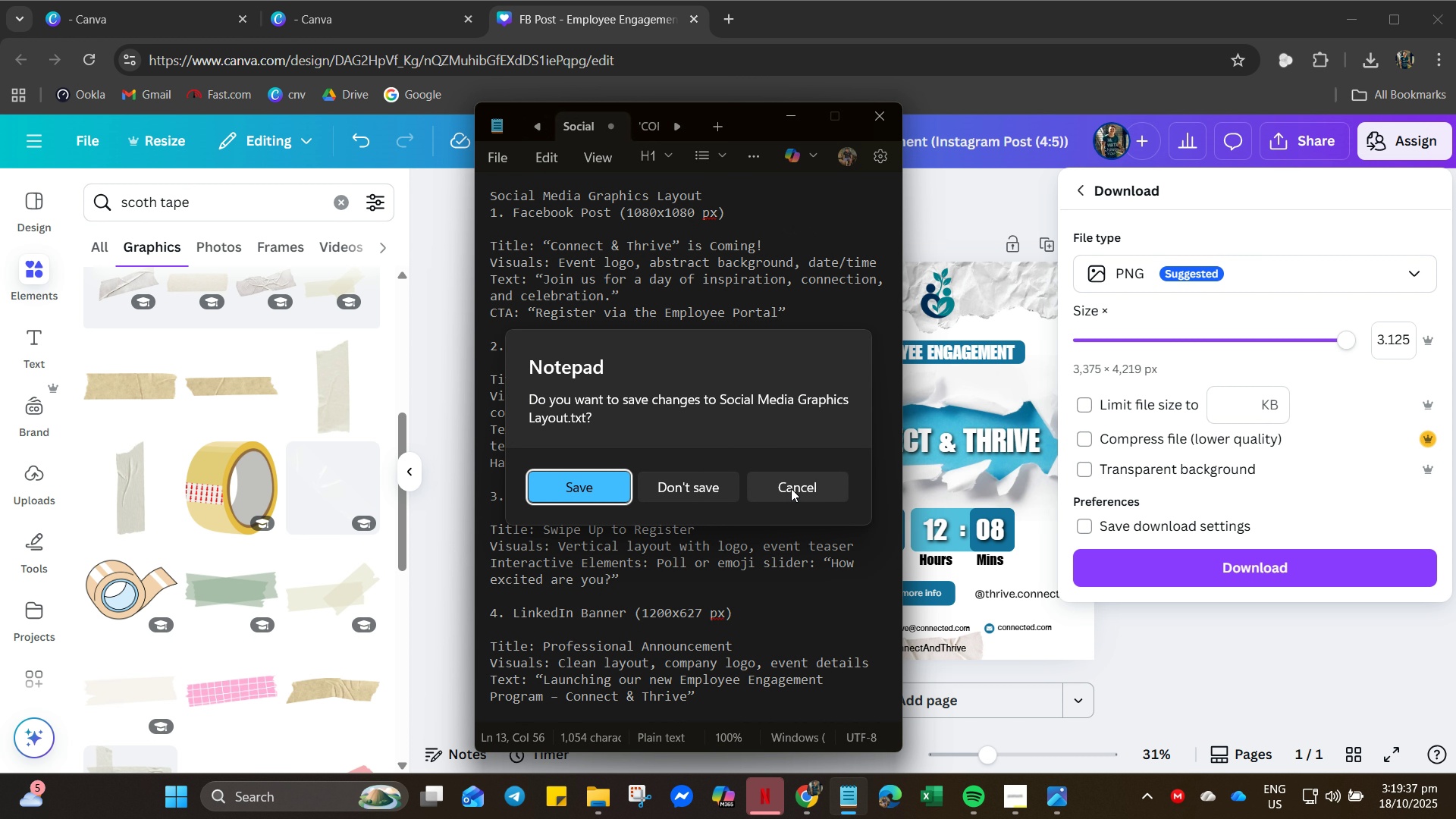 
left_click_drag(start_coordinate=[791, 488], to_coordinate=[795, 488])
 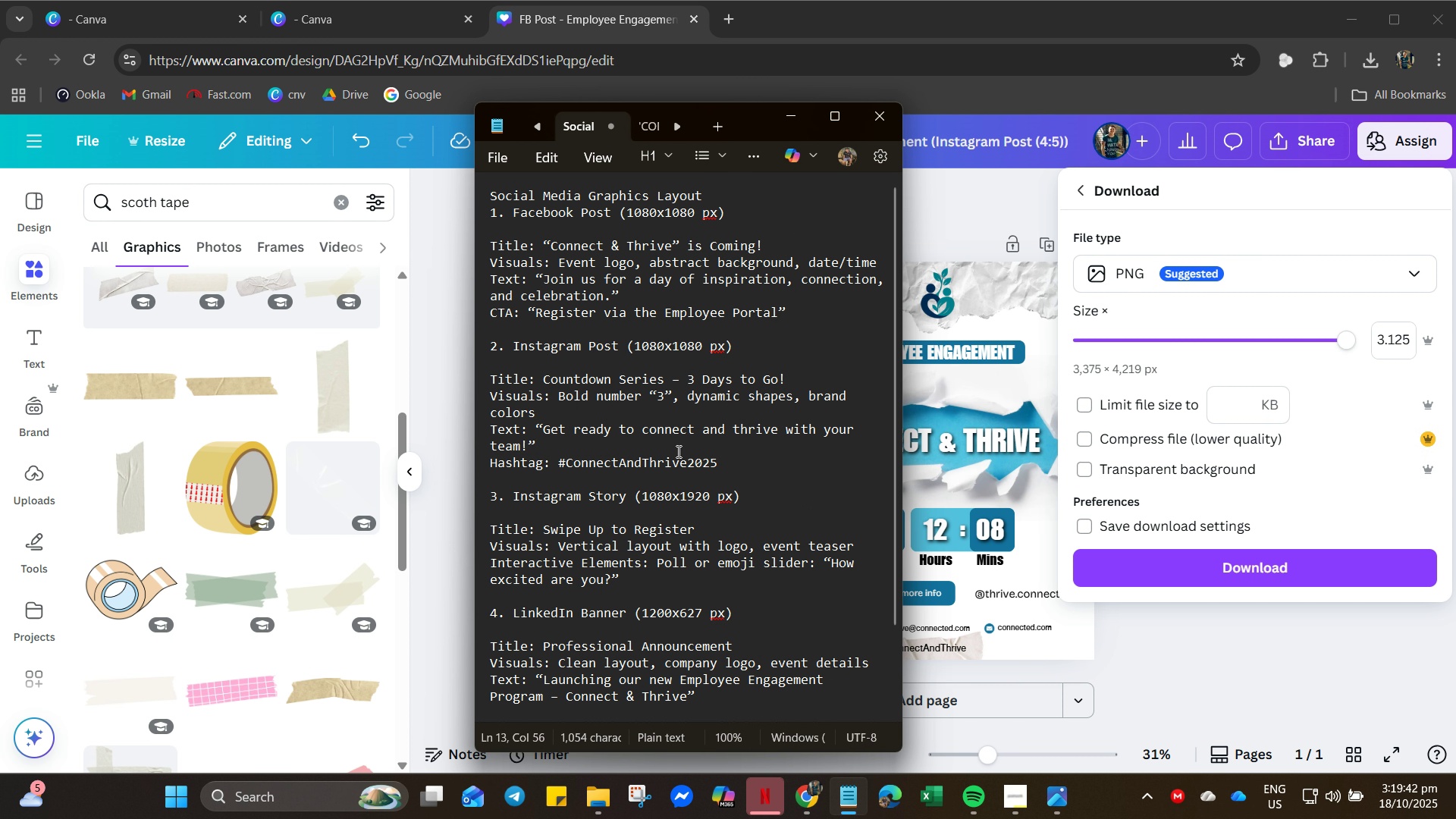 
wait(5.55)
 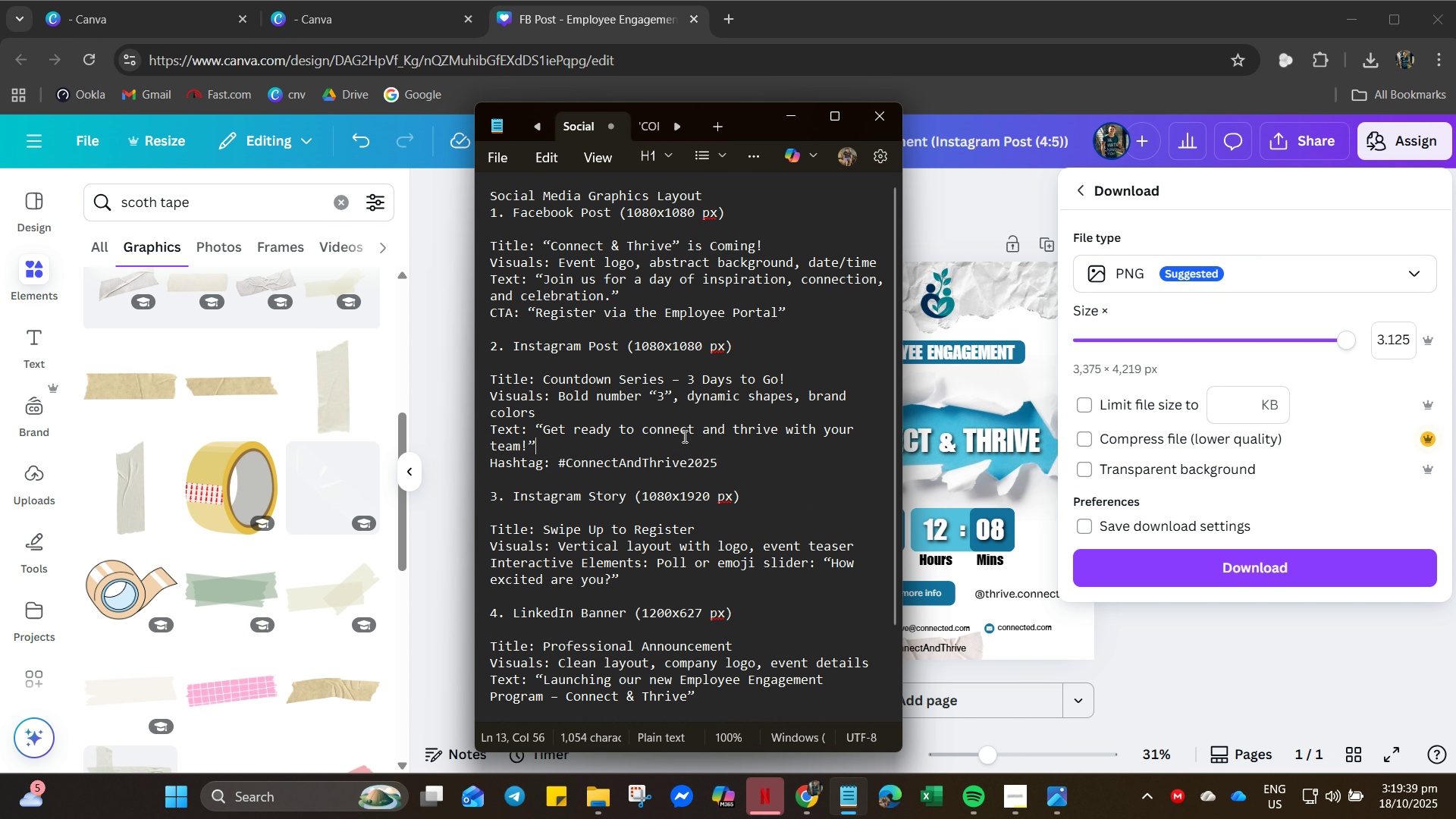 
scroll: coordinate [626, 431], scroll_direction: up, amount: 5.0
 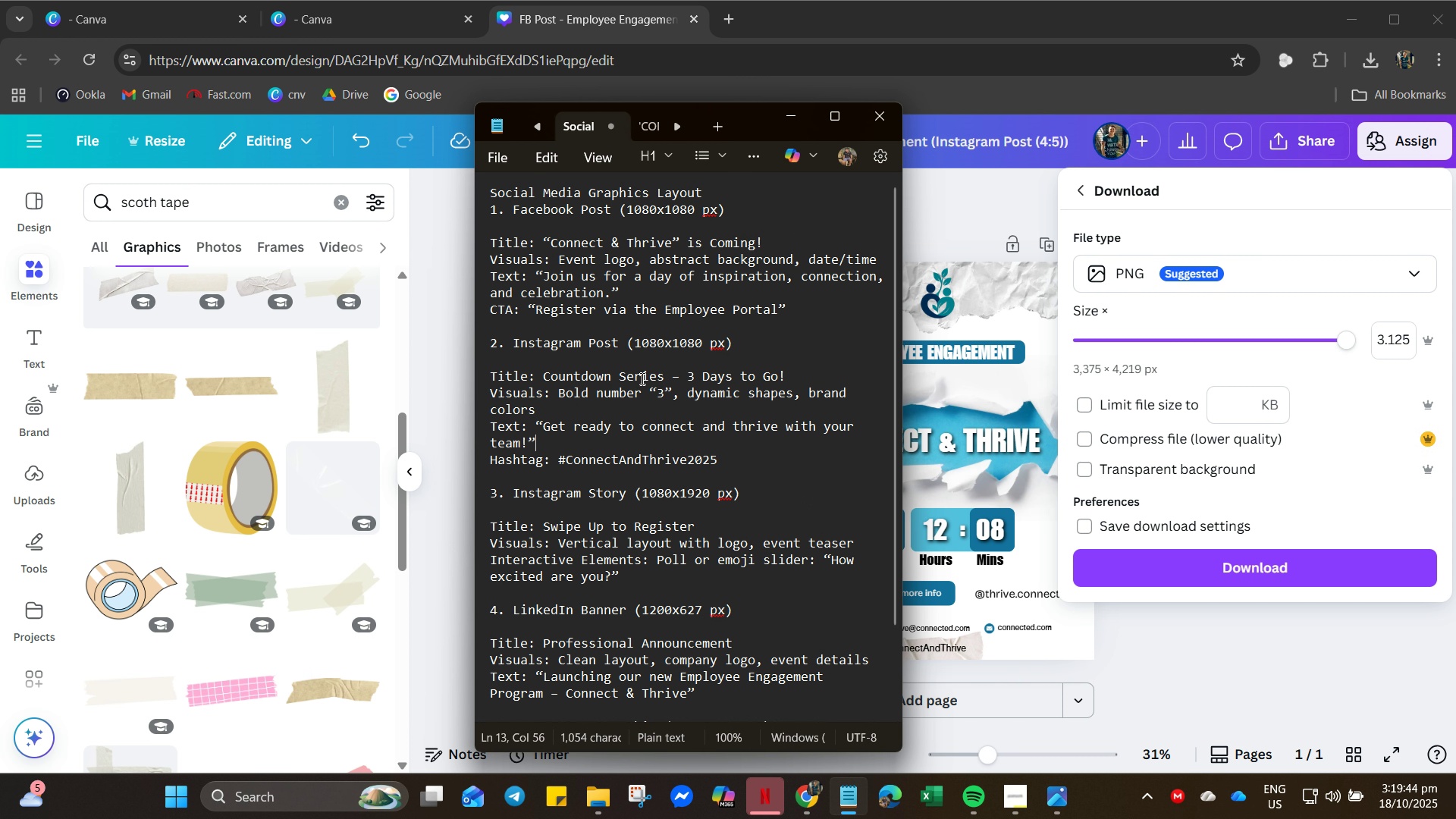 
scroll: coordinate [641, 380], scroll_direction: down, amount: 5.0
 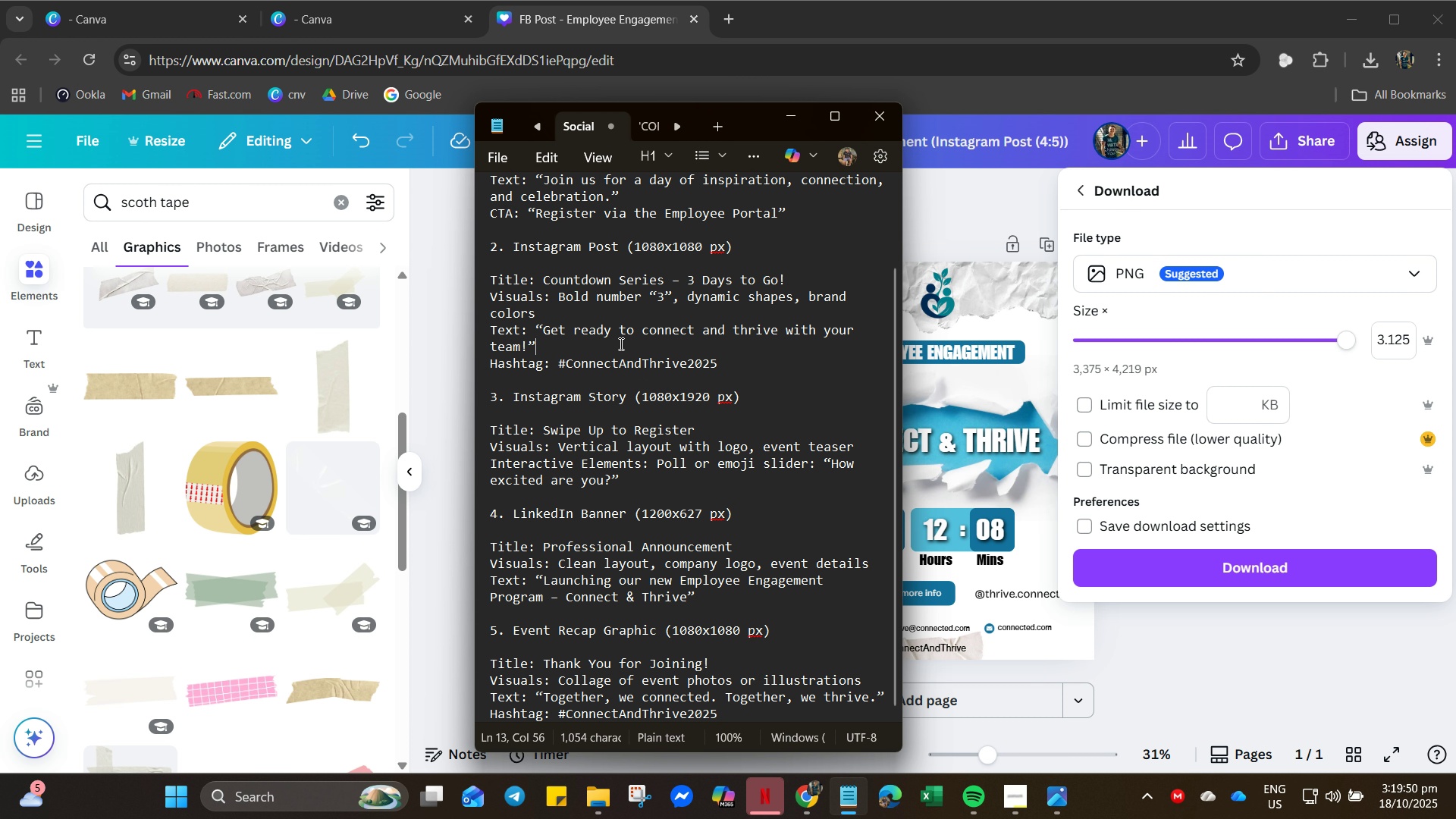 